 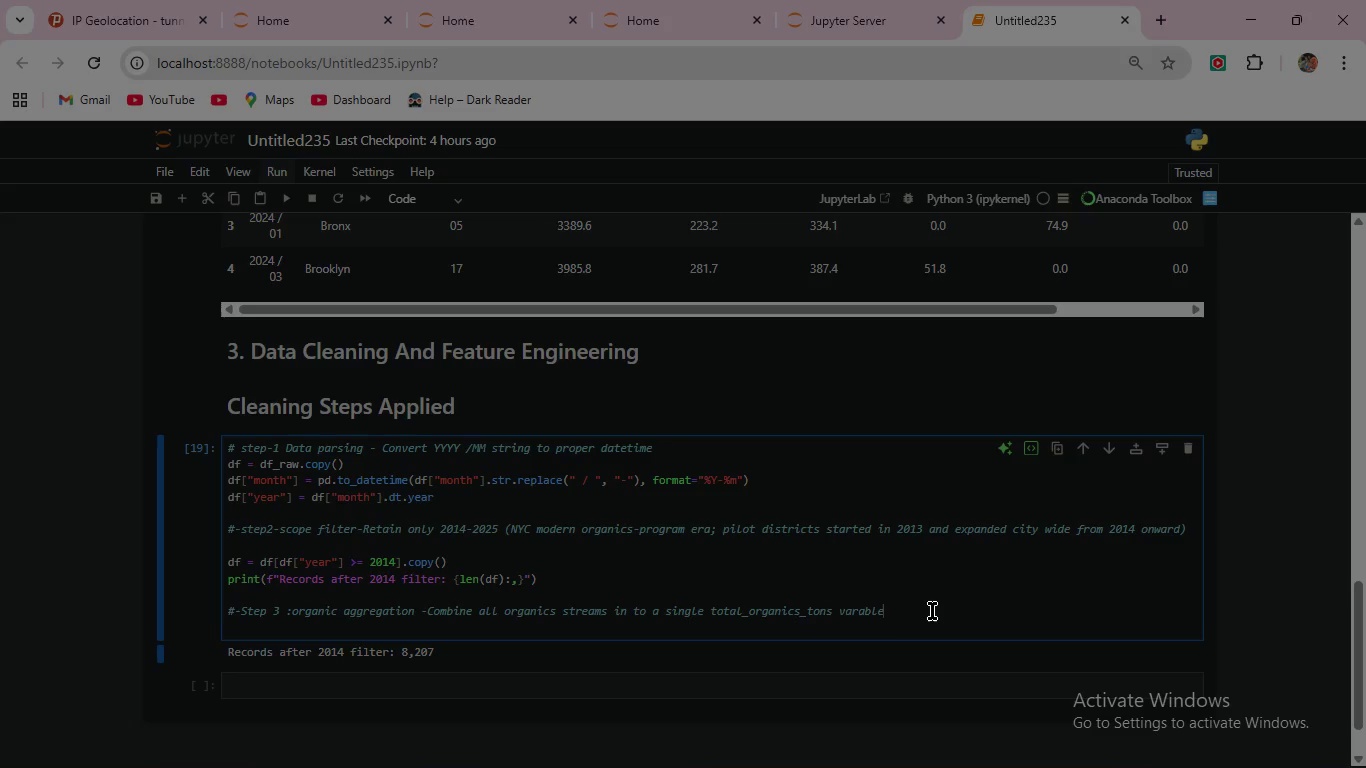 
key(Enter)
 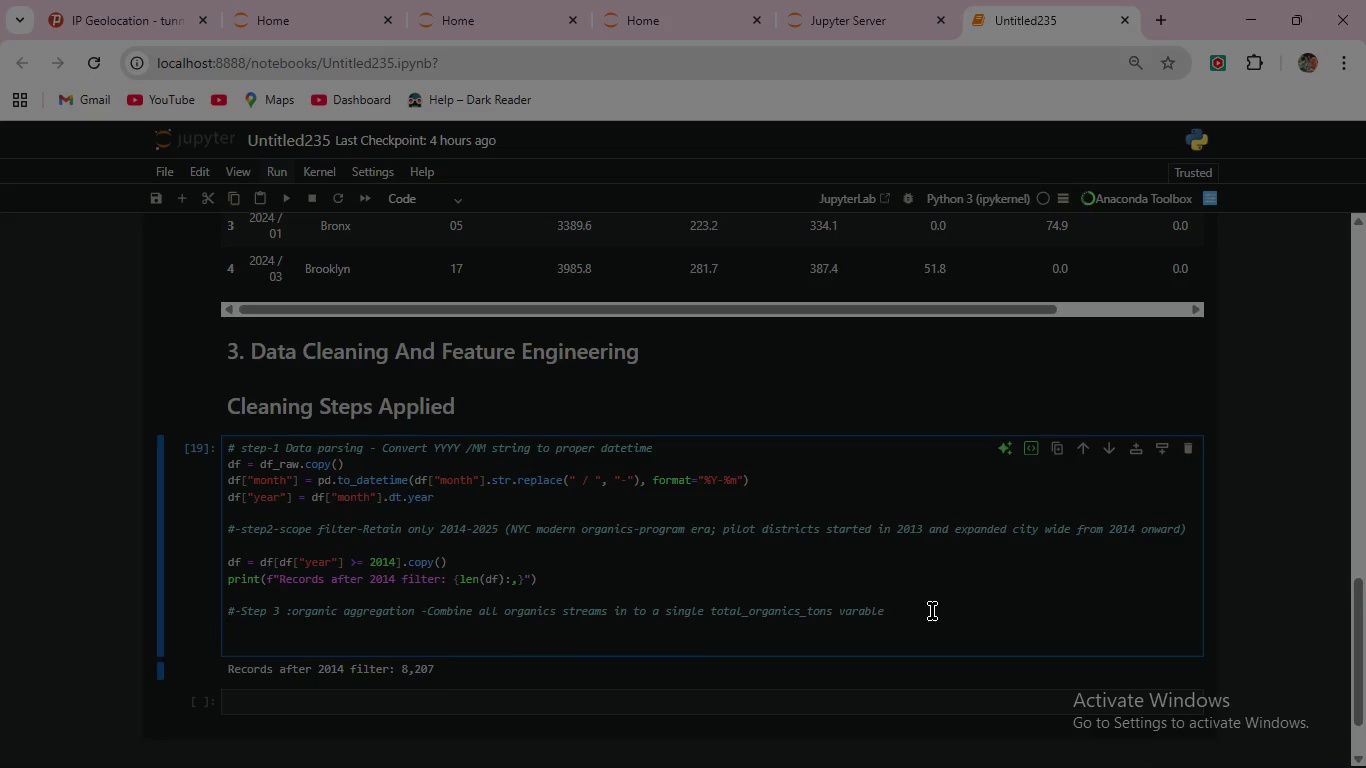 
wait(5.91)
 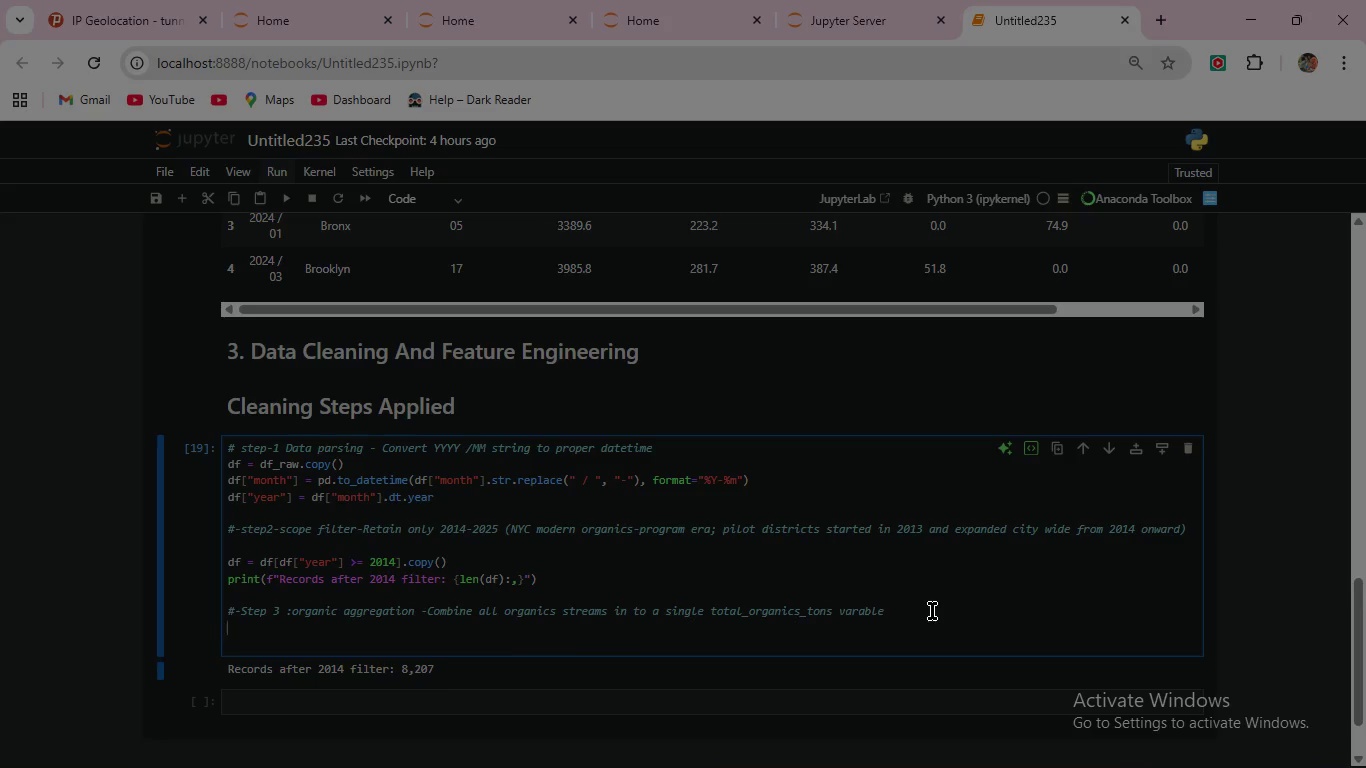 
type(df["total_organics_tons"] = (df)
 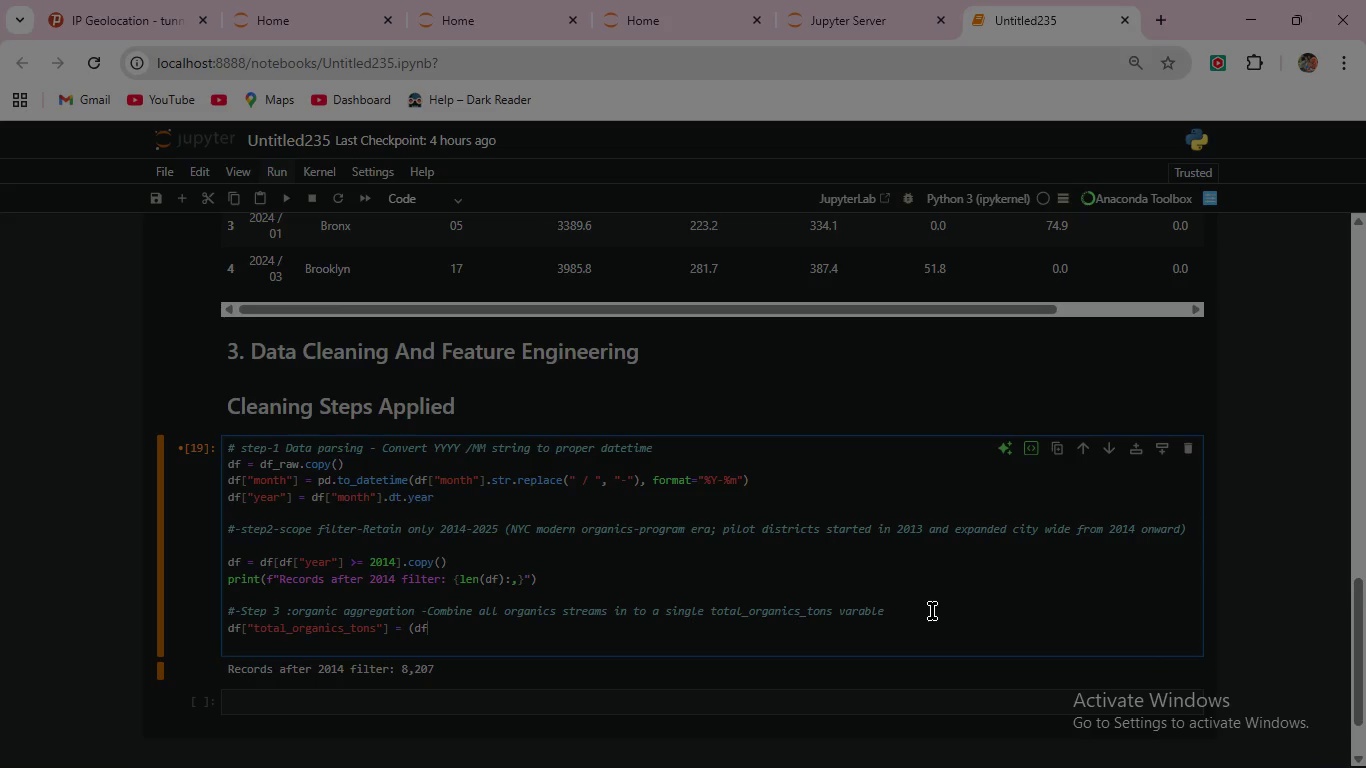 
type(["res_organics_tons"])
 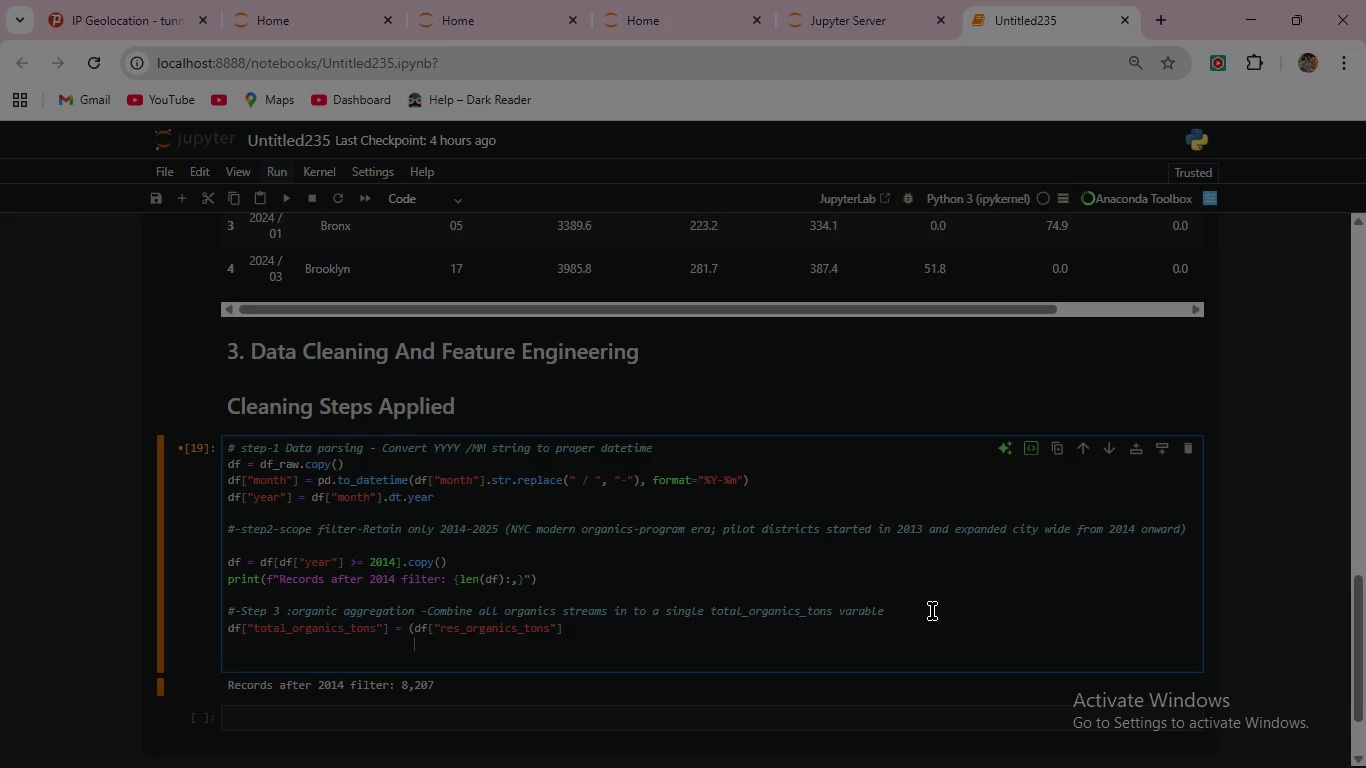 
key(Enter)
 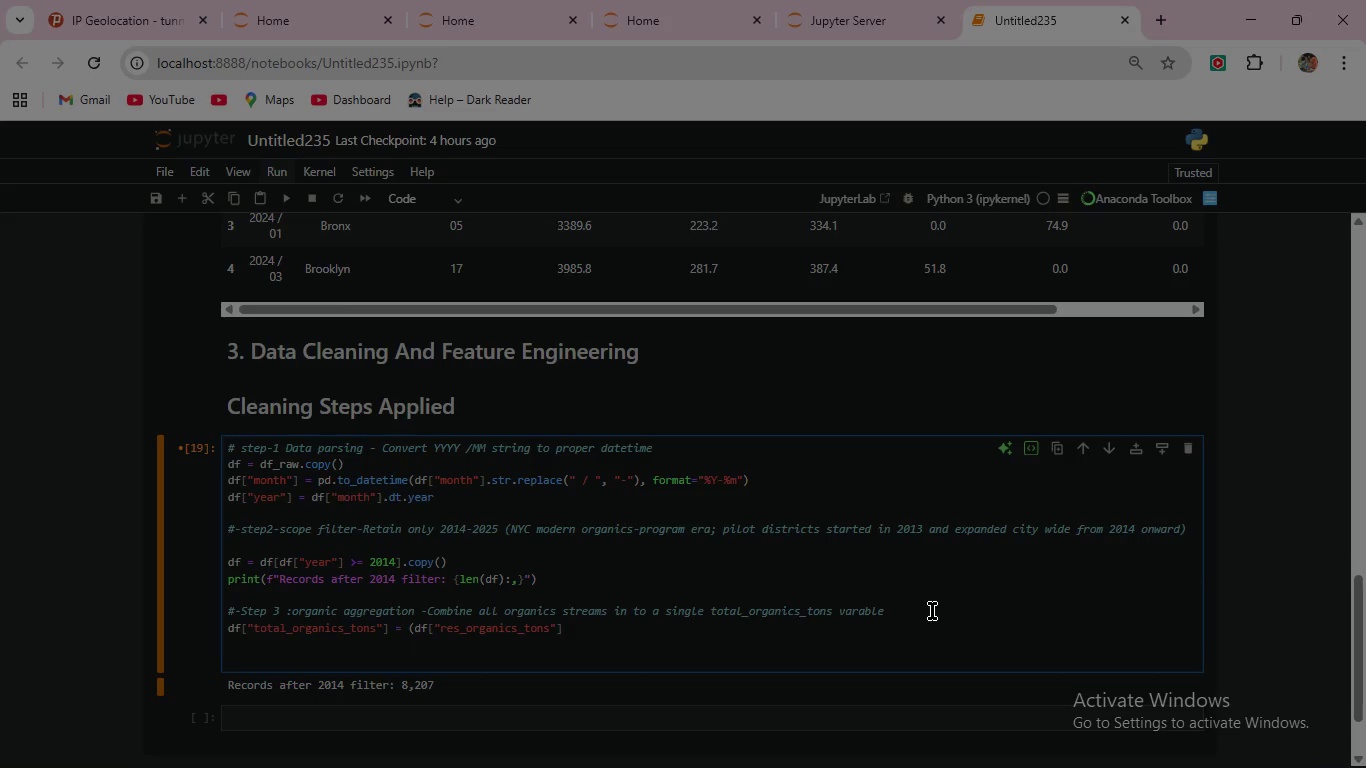 
type(+ df[")
 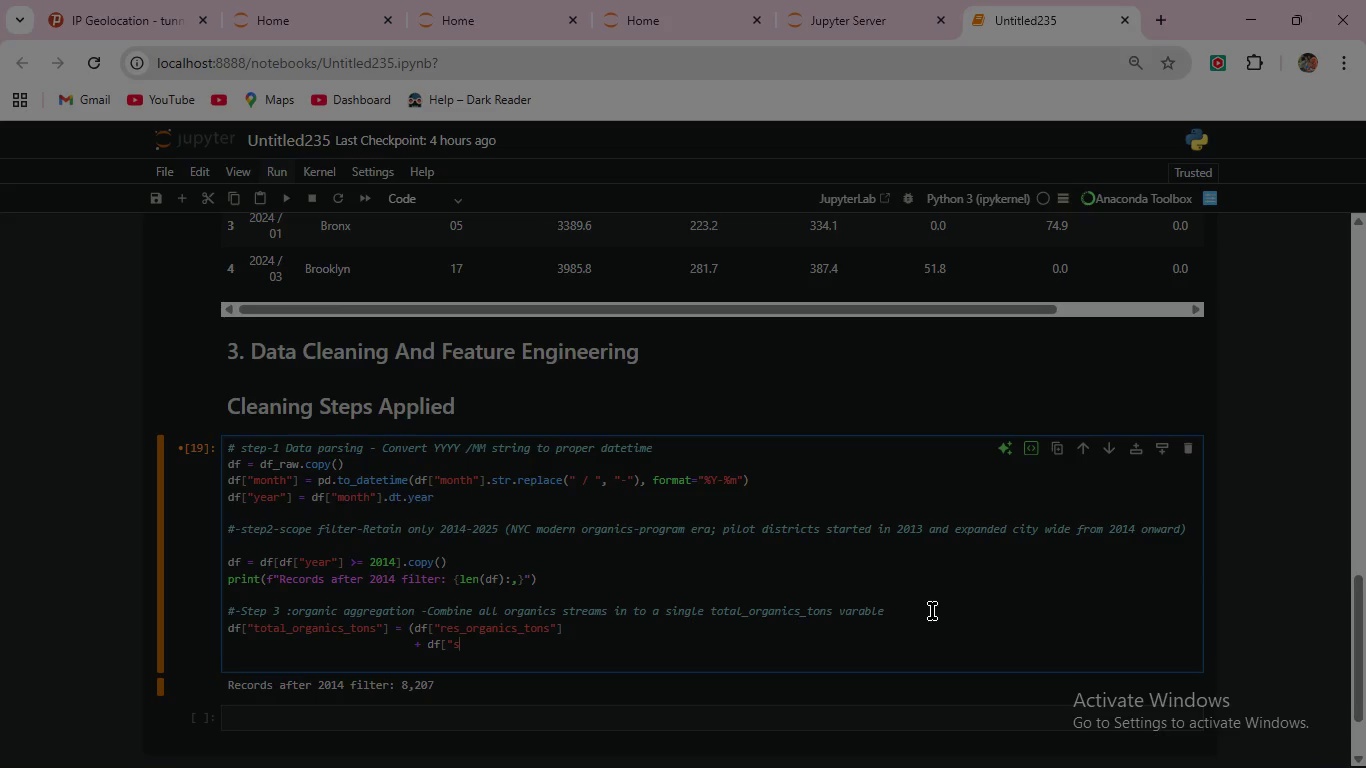 
type(scg)
key(Backspace)
type(hool_)
 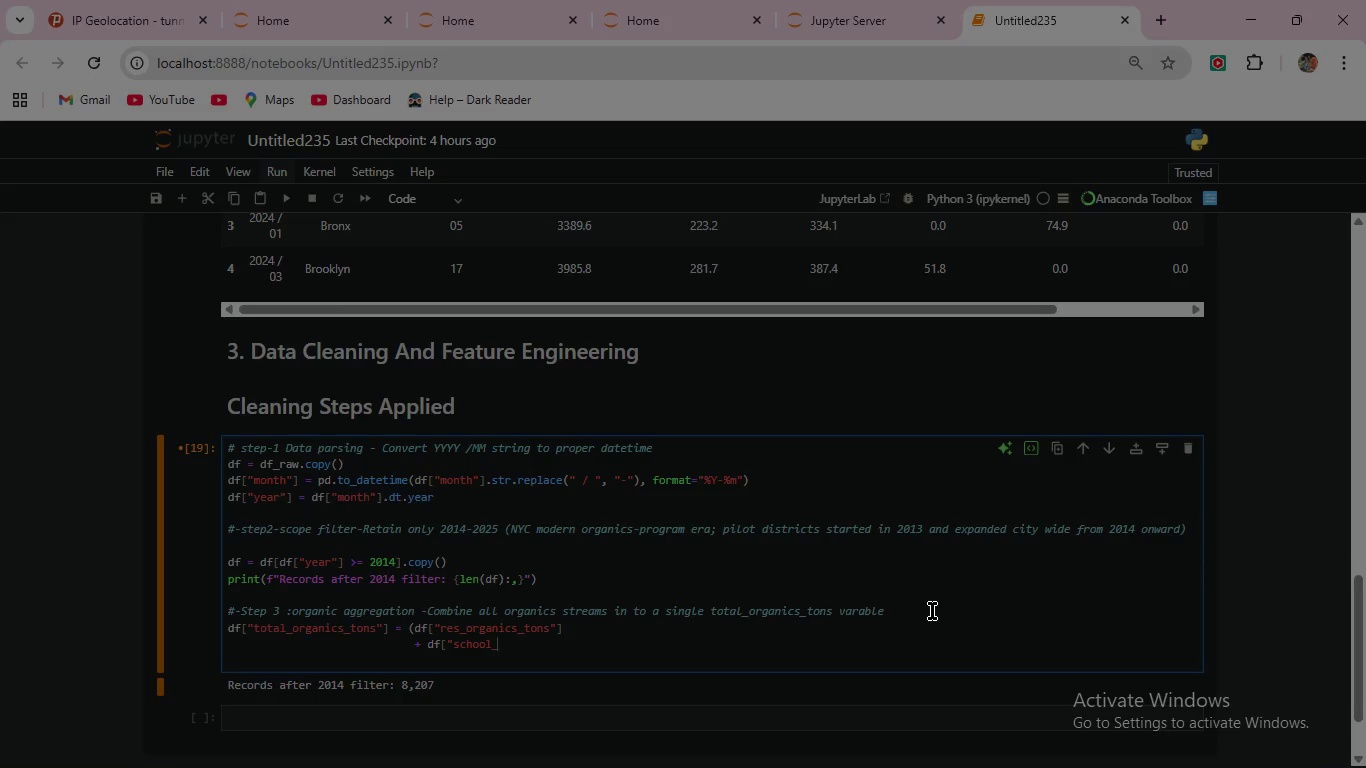 
type(organic_tons"])
 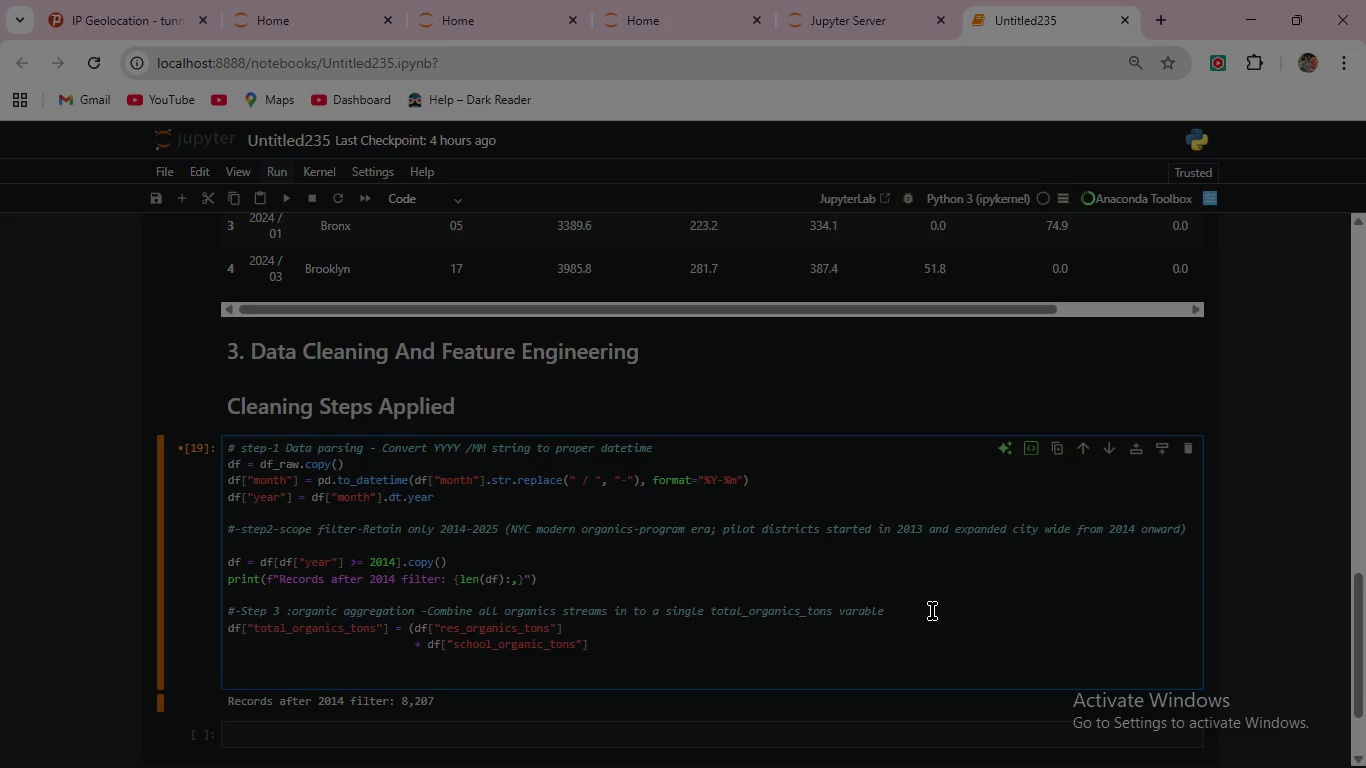 
key(Enter)
 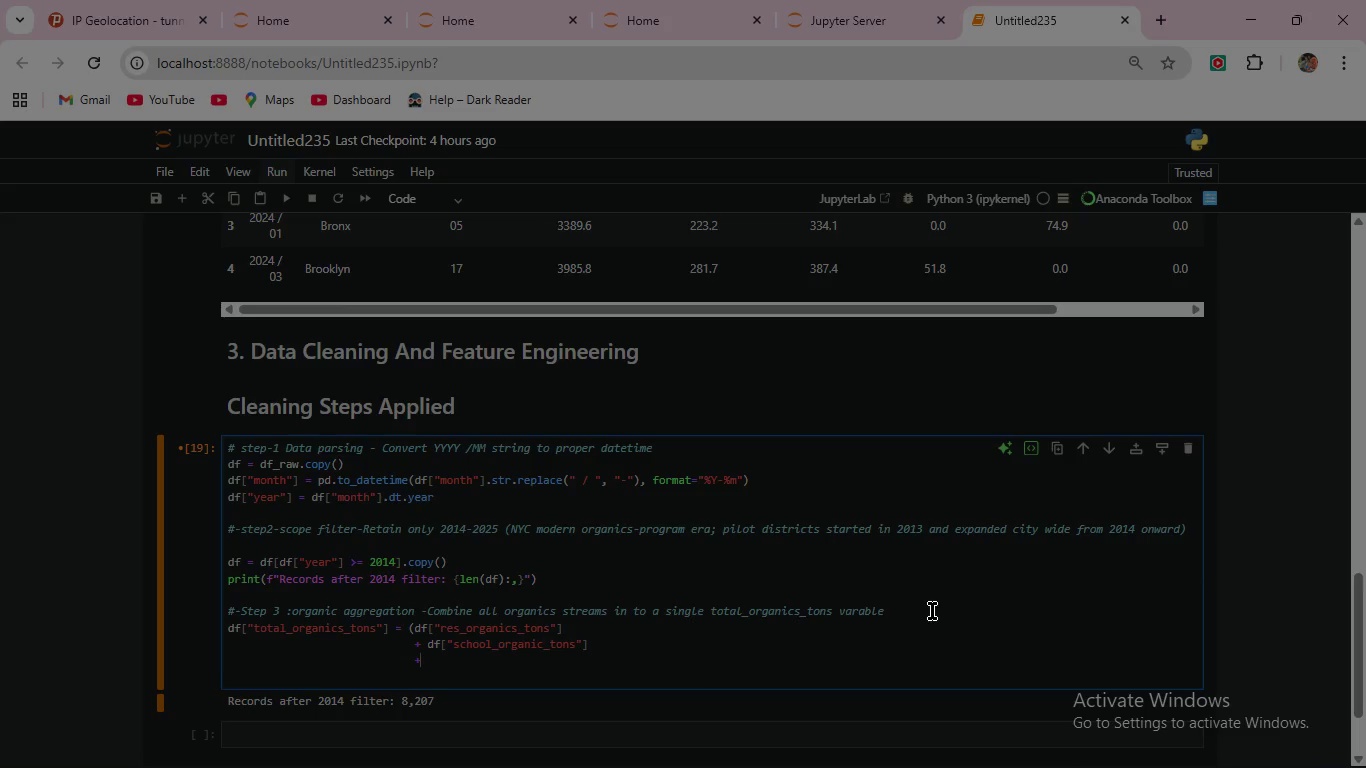 
type(+ df["lea)
 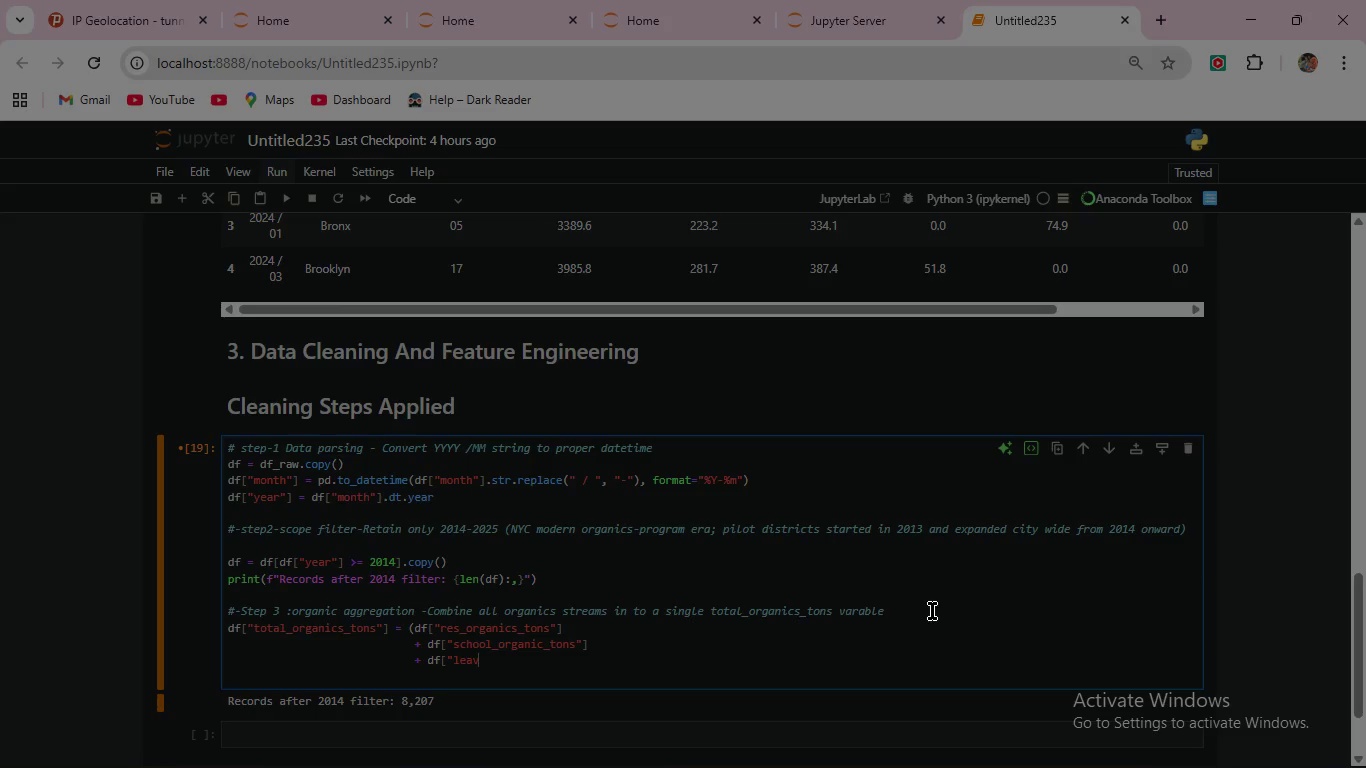 
type(ves_organic_tons"])
 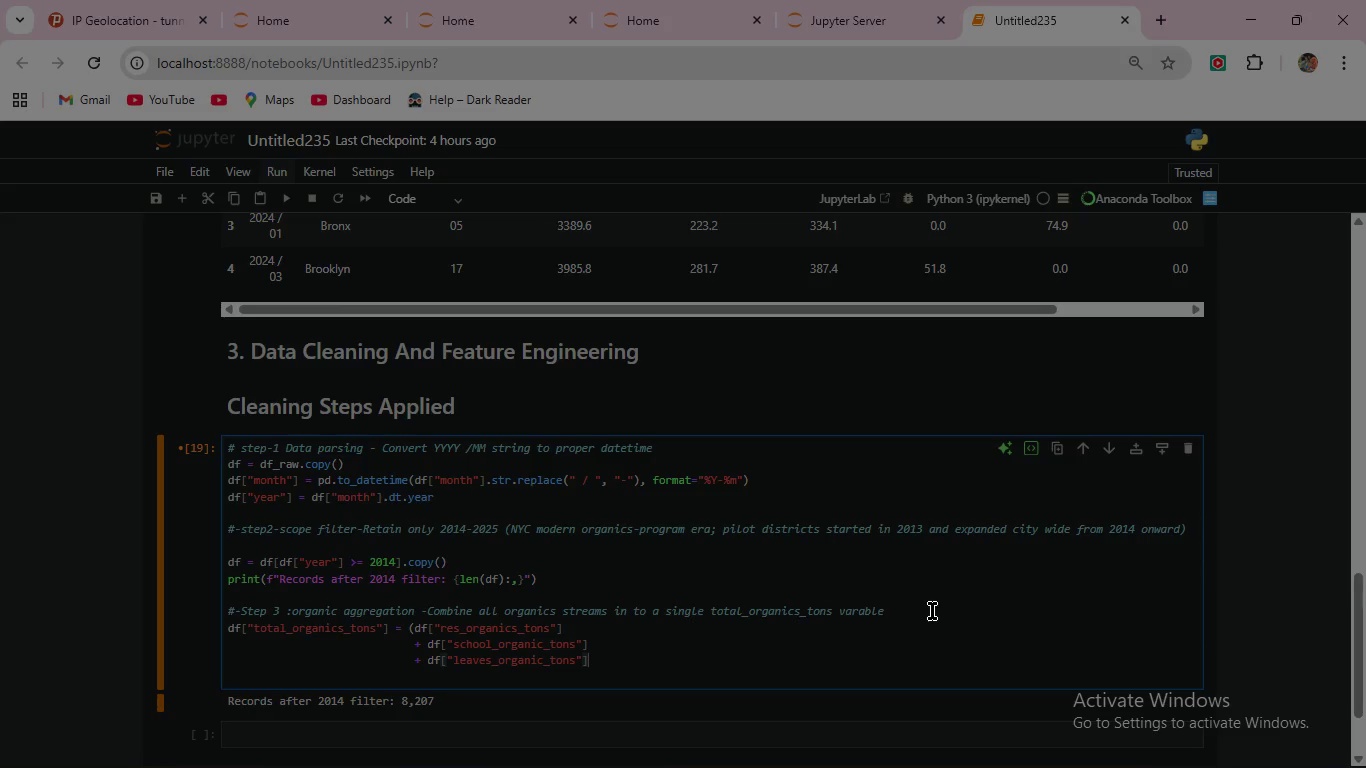 
key(Enter)
 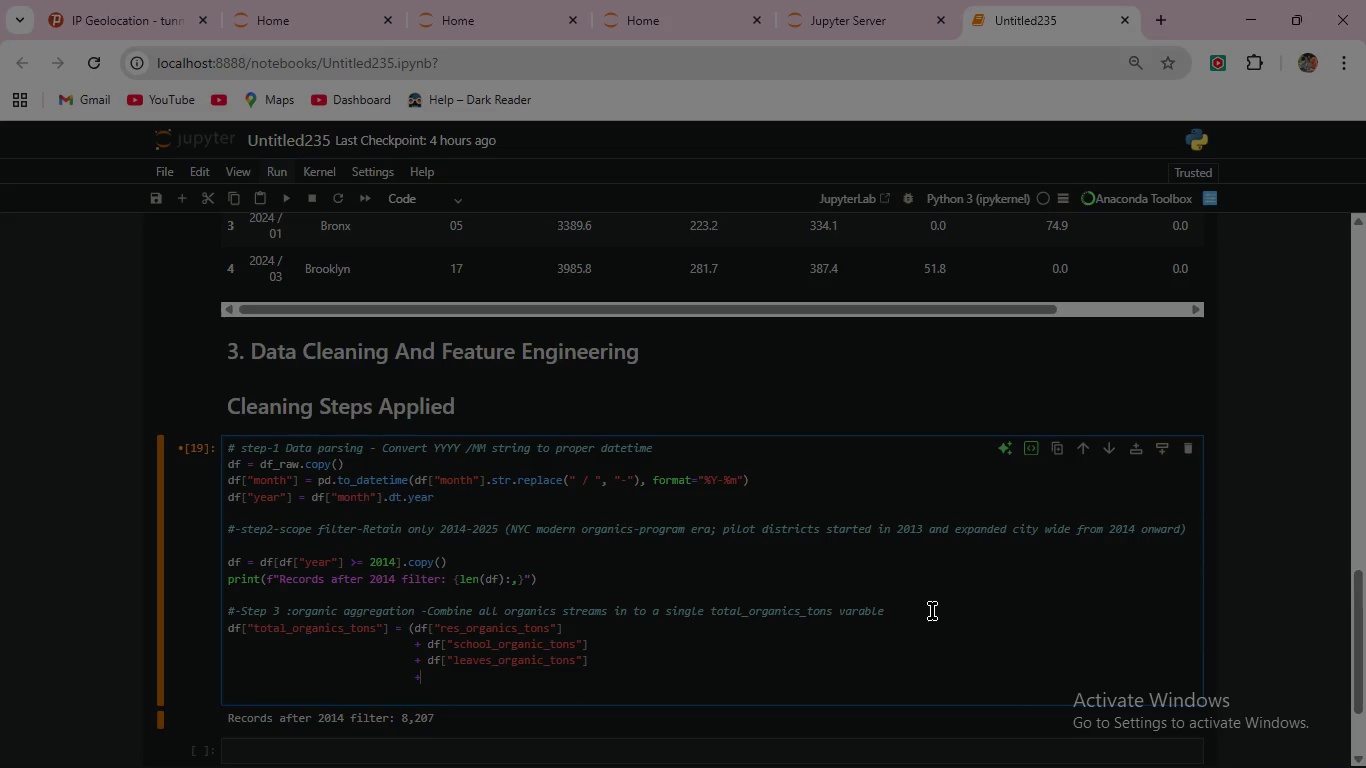 
type(+ df["m)
key(Backspace)
type(xma)
 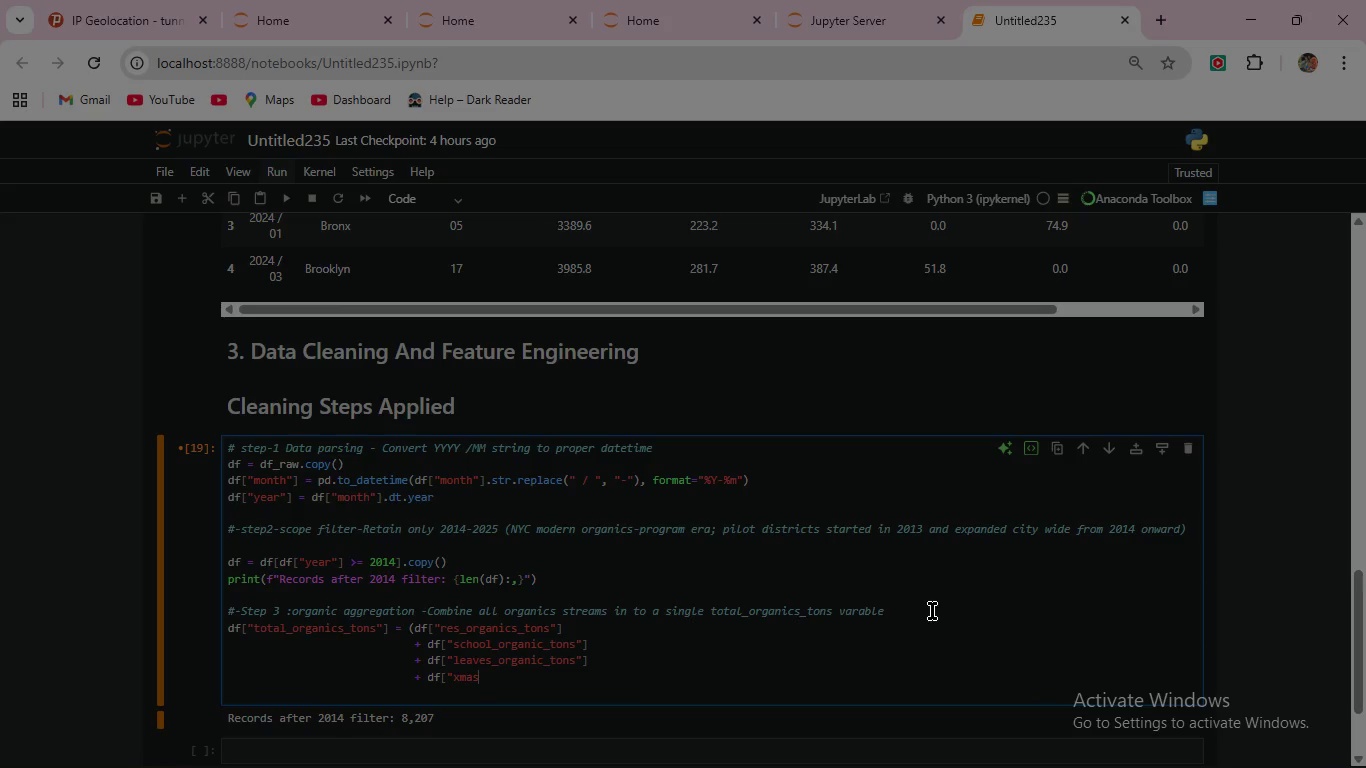 
type(s_tree_ton"]))
 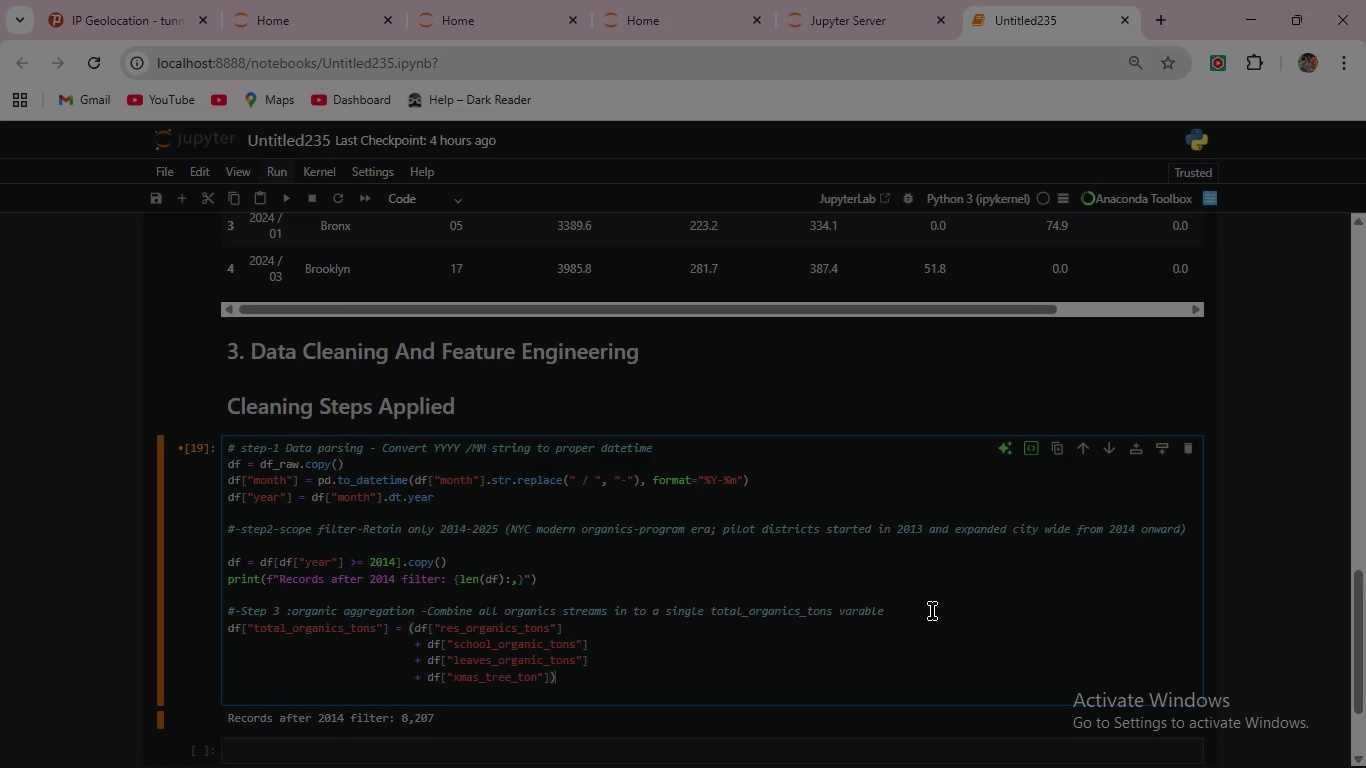 
wait(6.58)
 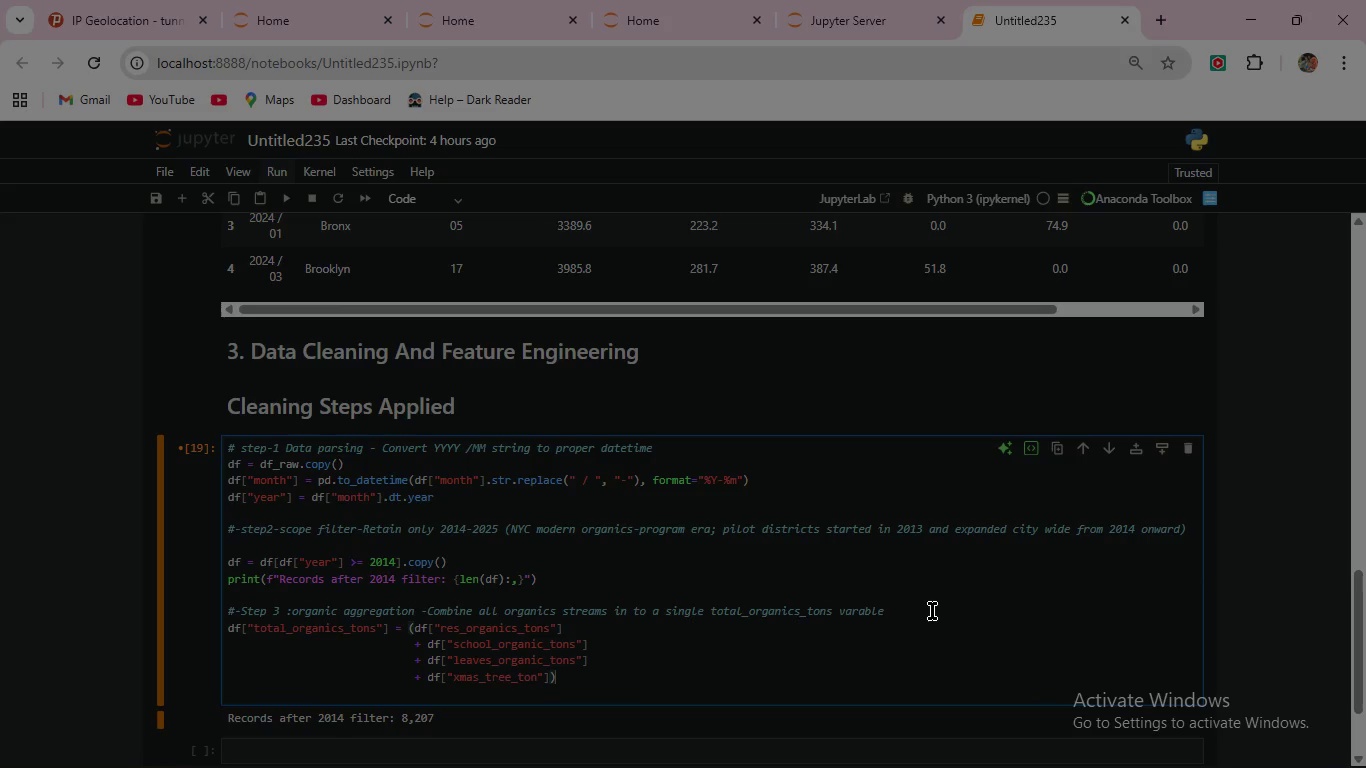 
left_click([293, 193])
 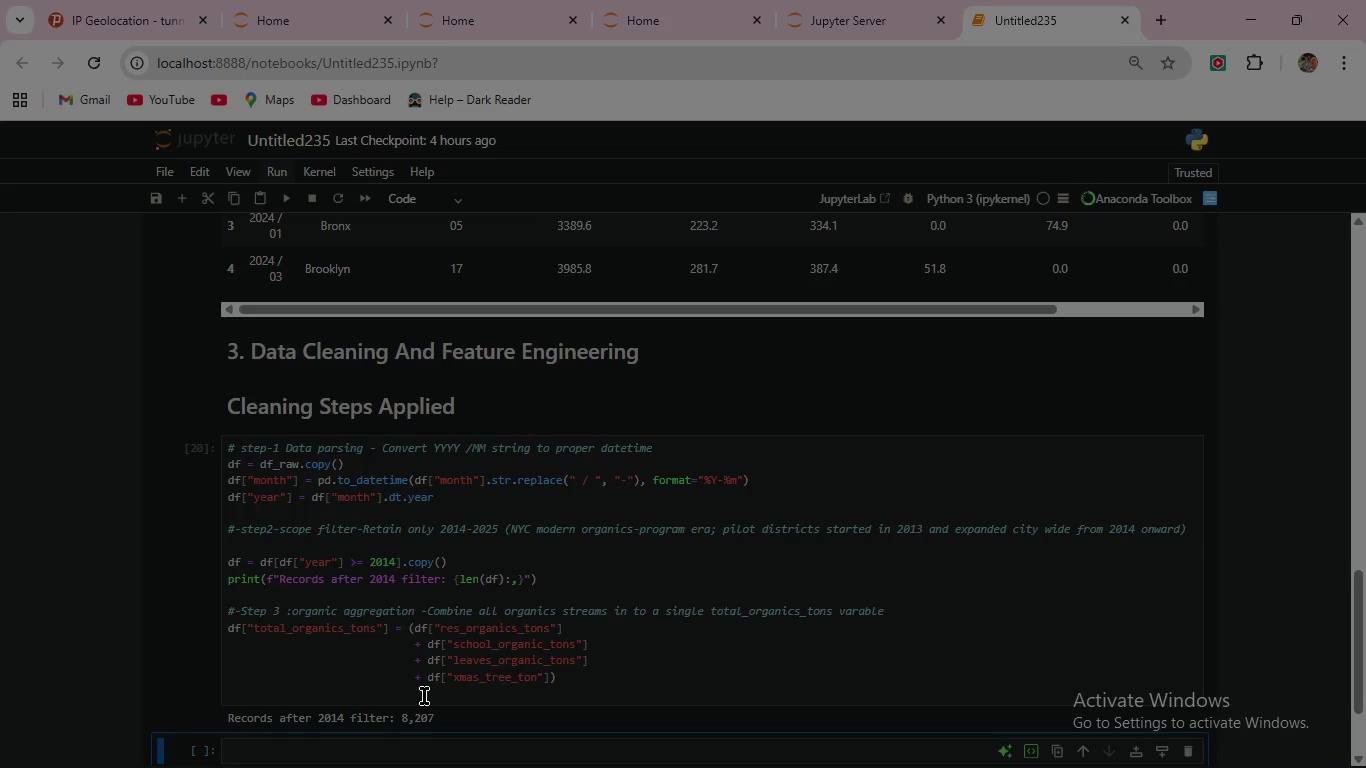 
wait(6.97)
 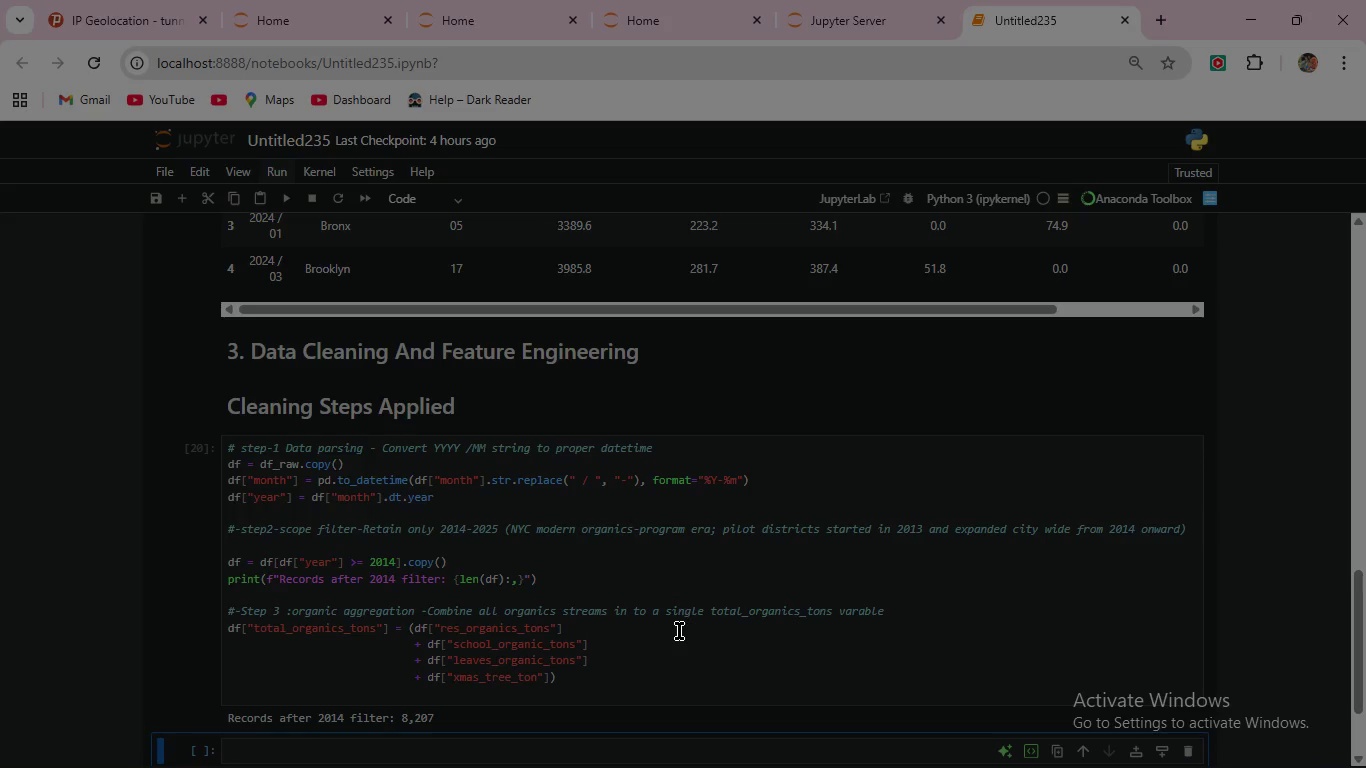 
left_click([246, 691])
 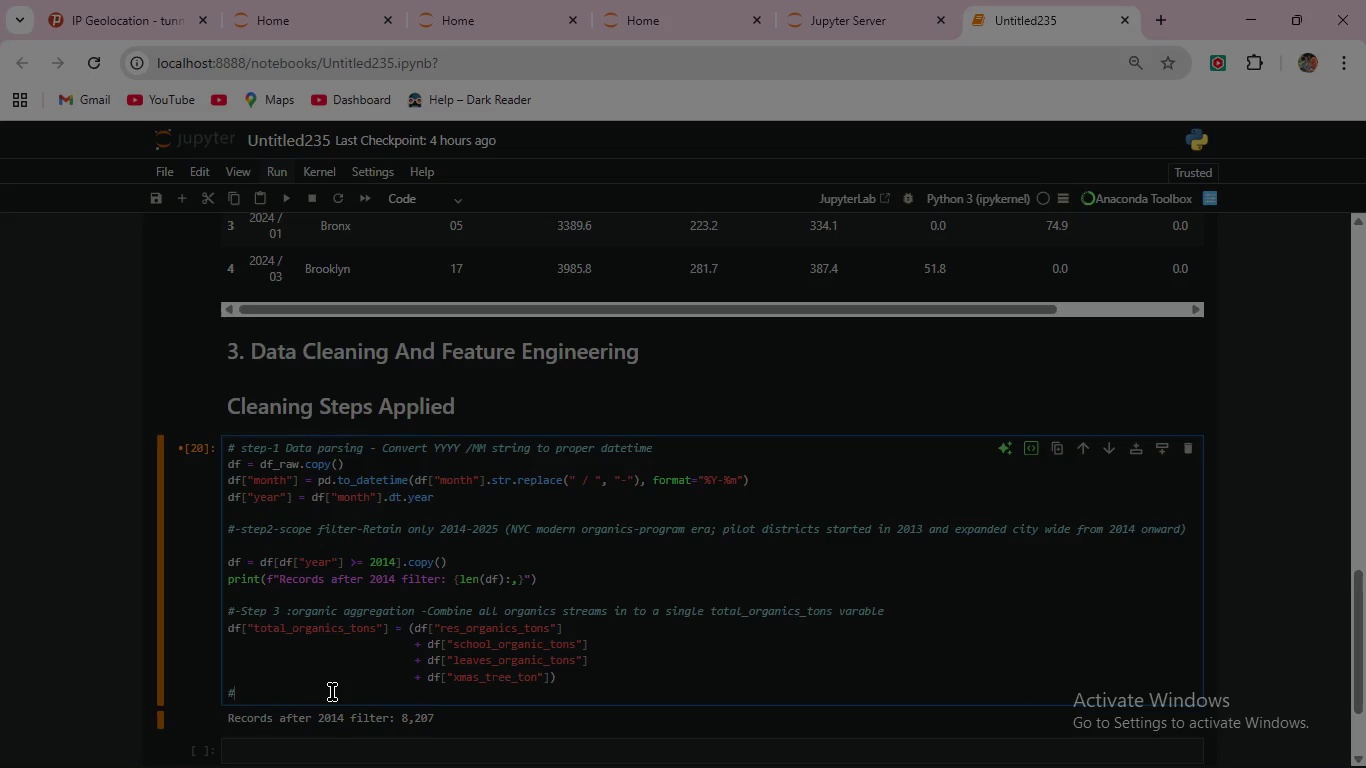 
type(# step 4:)
 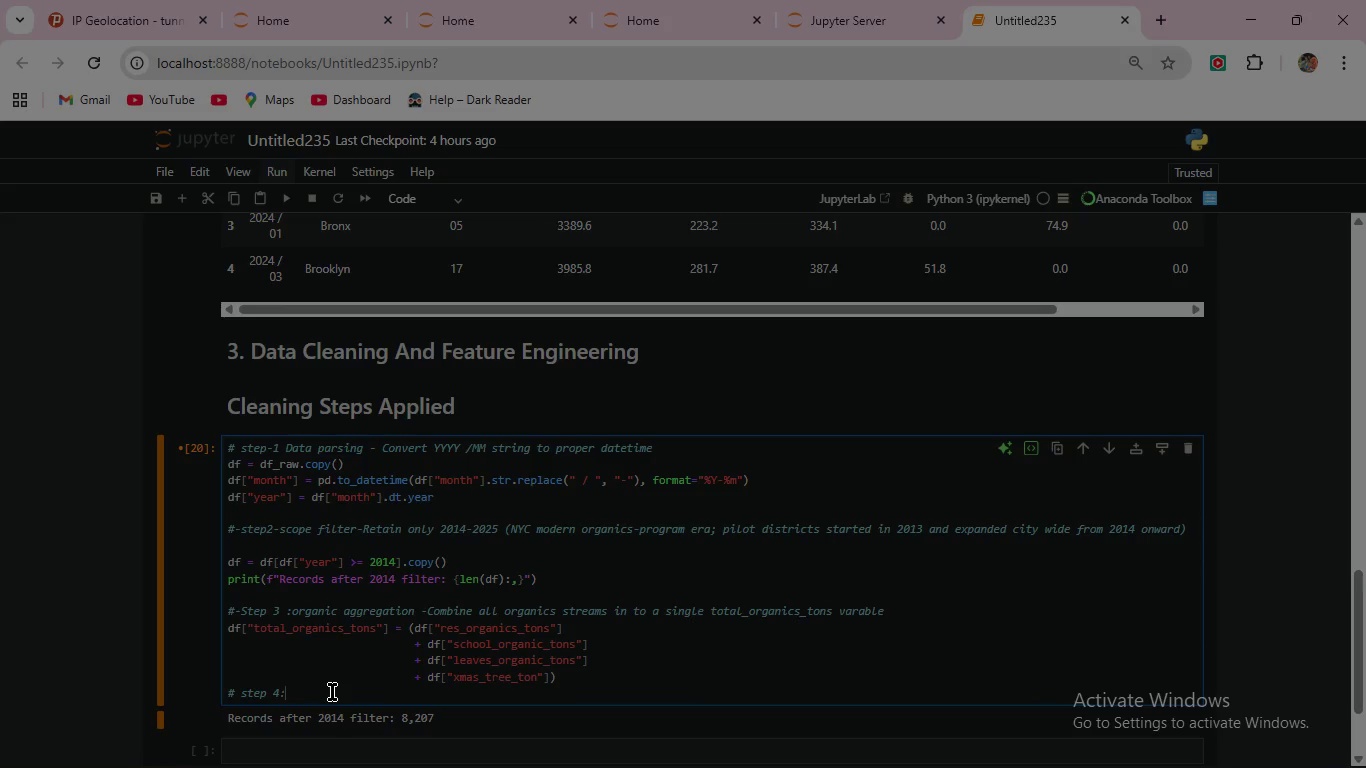 
wait(25.89)
 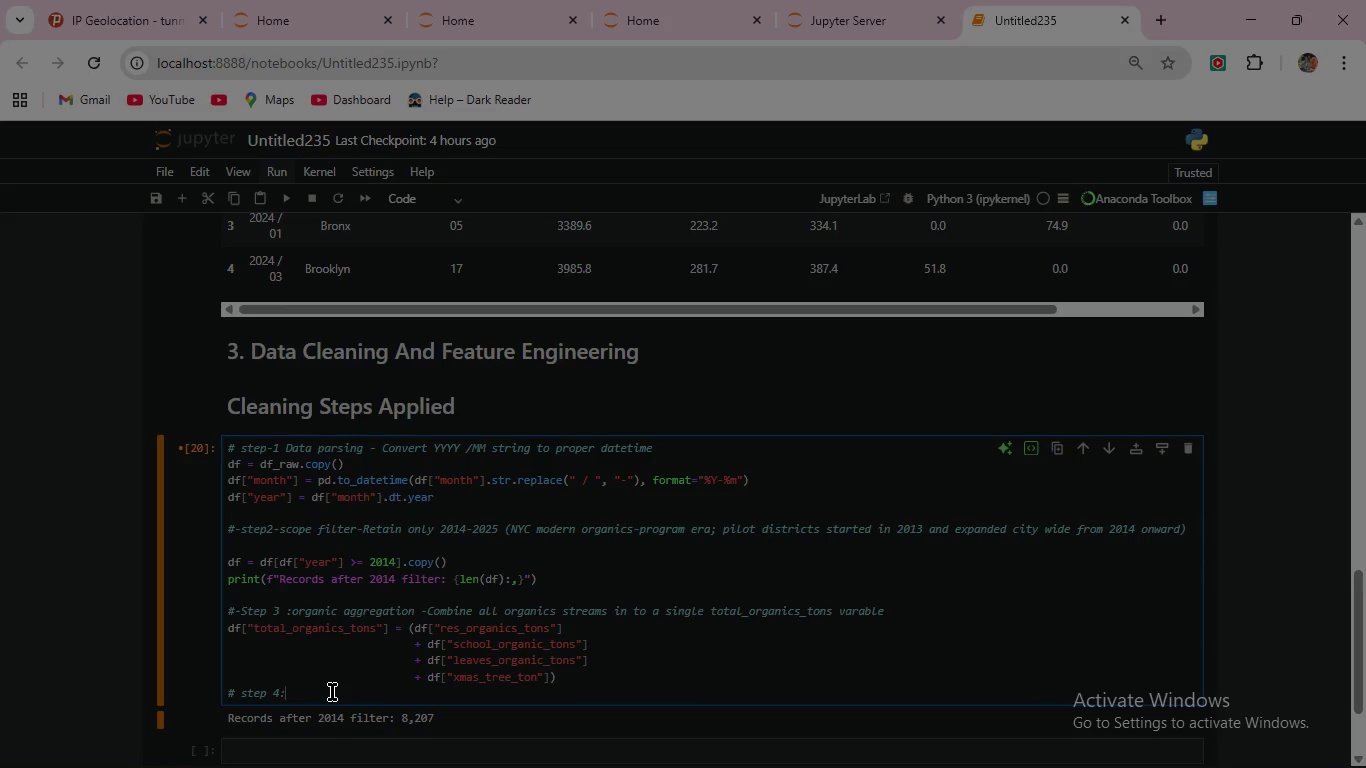 
type( Population join -)
 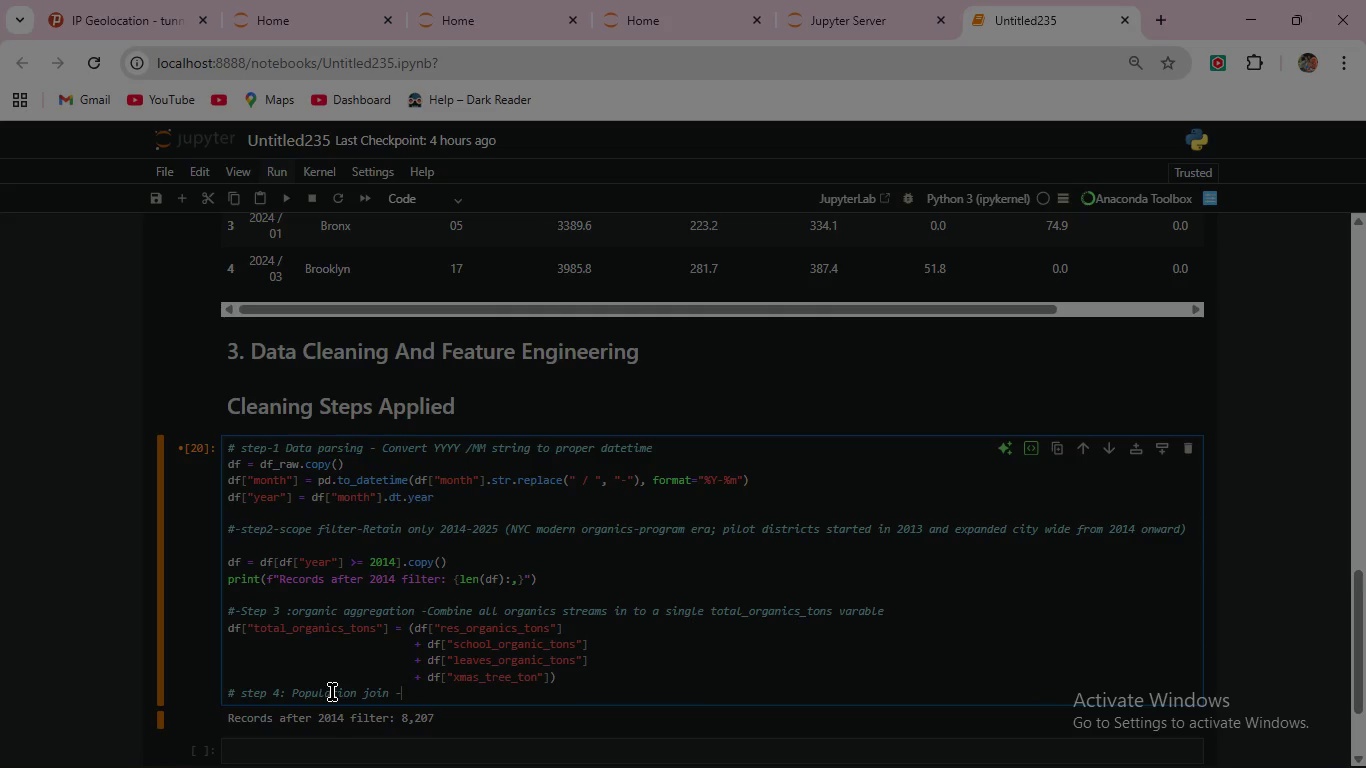 
wait(5.53)
 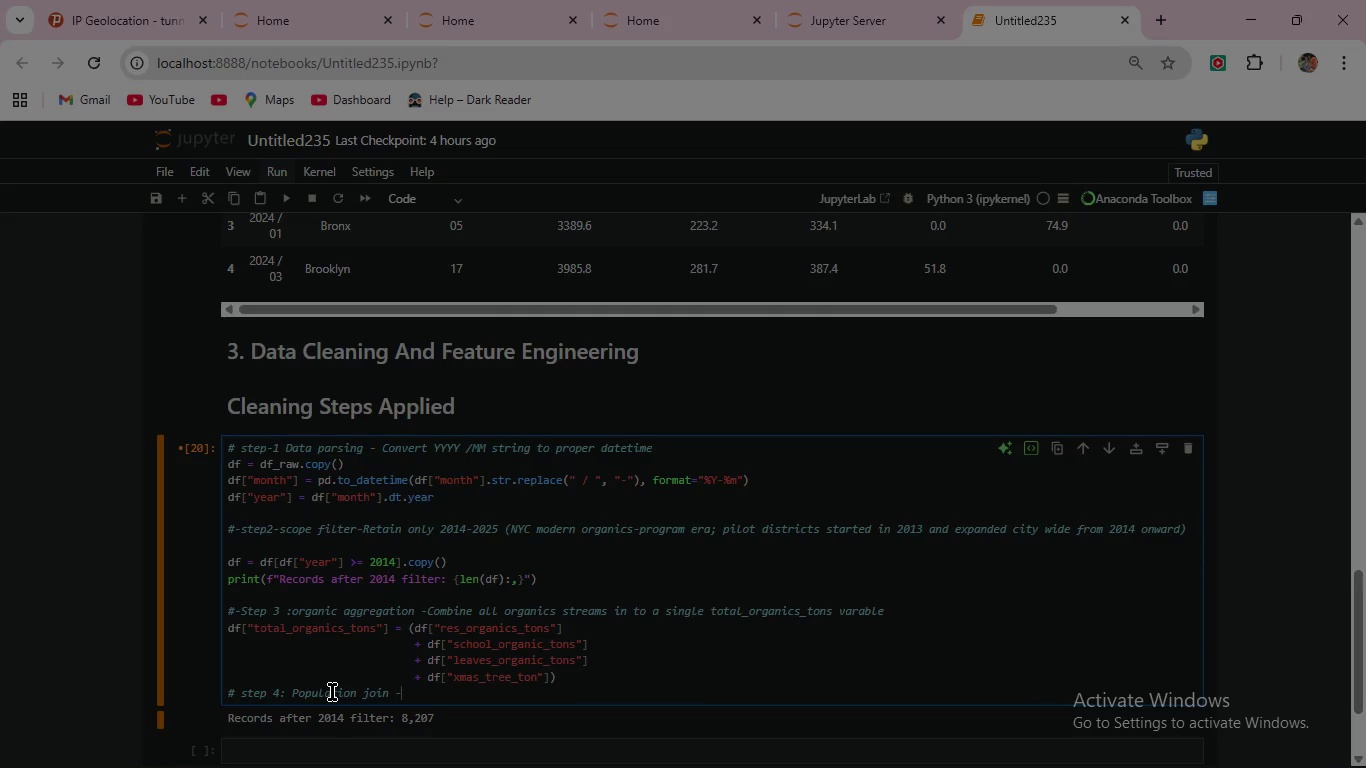 
type(Attach 2020 census community district population estimate )
key(Backspace)
type(s NYC)
 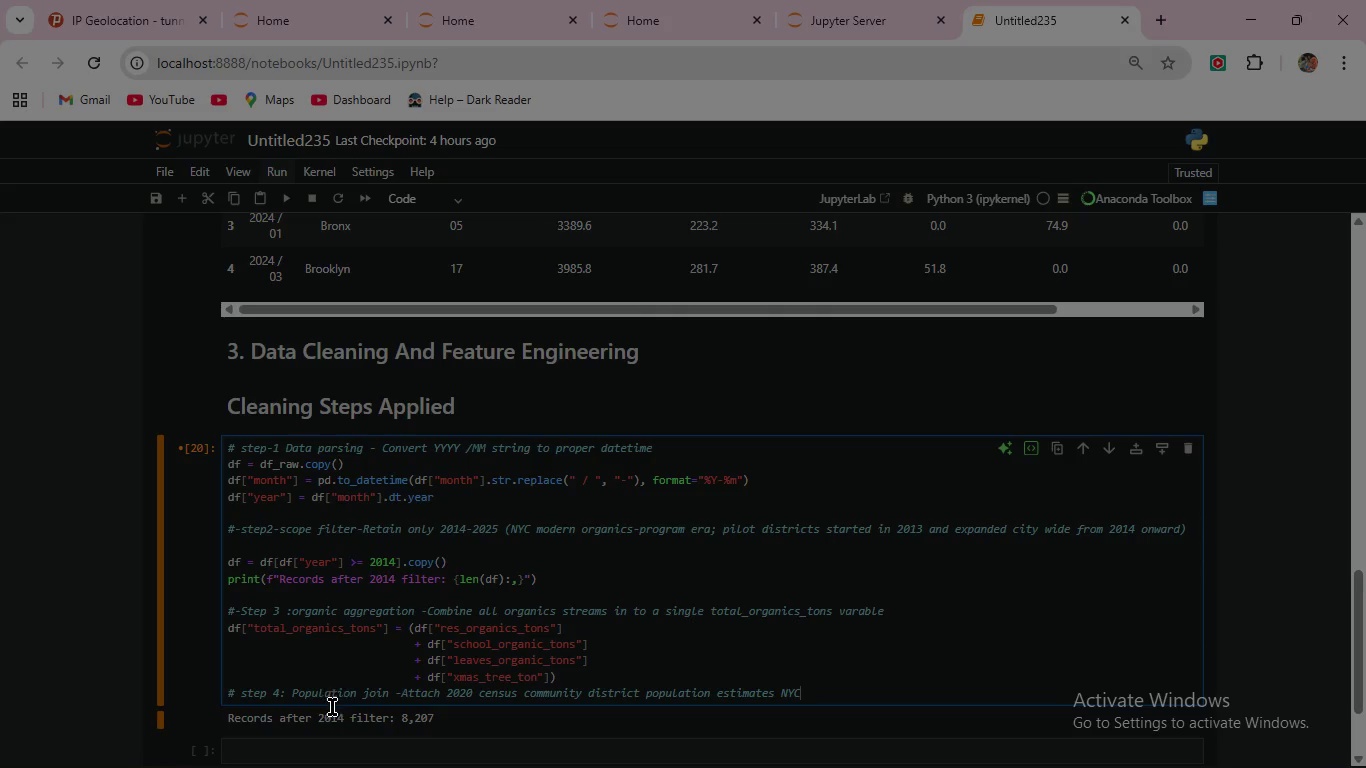 
type( department of city planning to normali)
 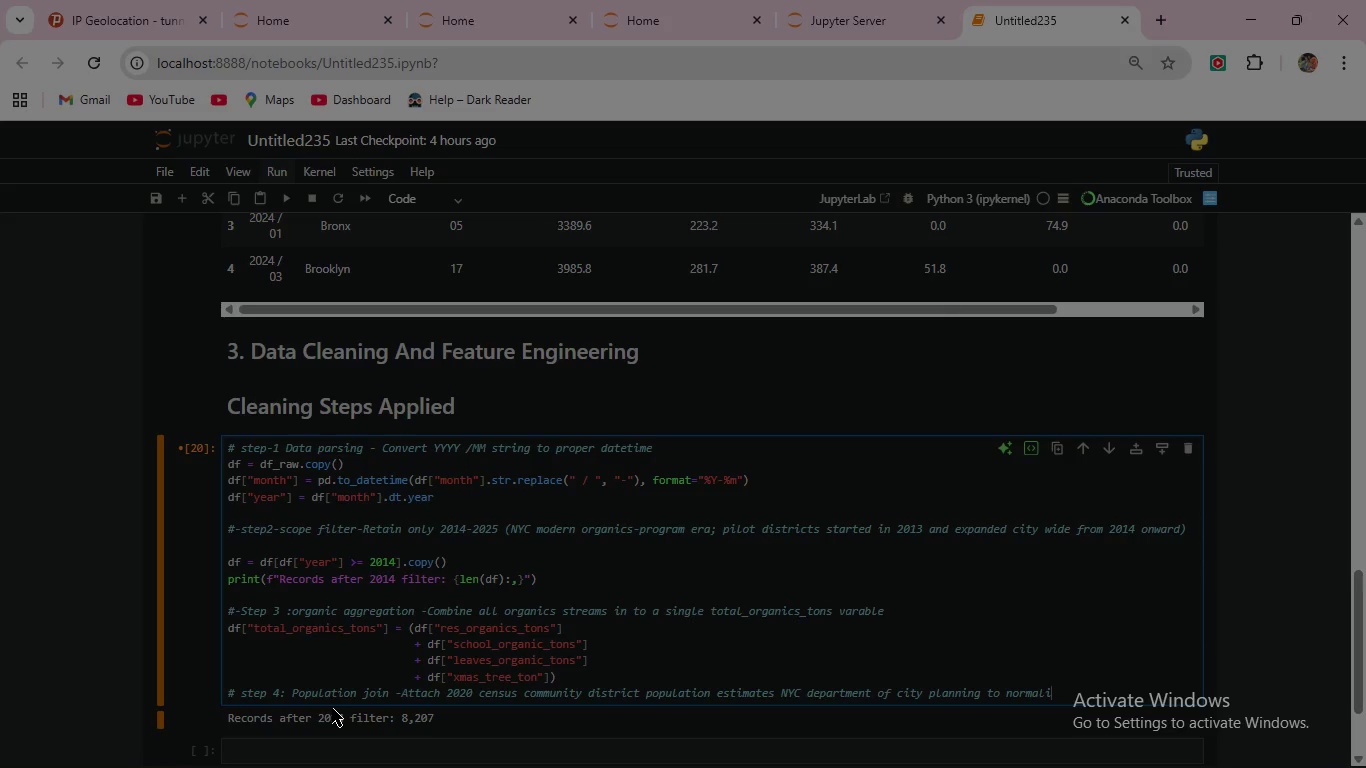 
wait(5.12)
 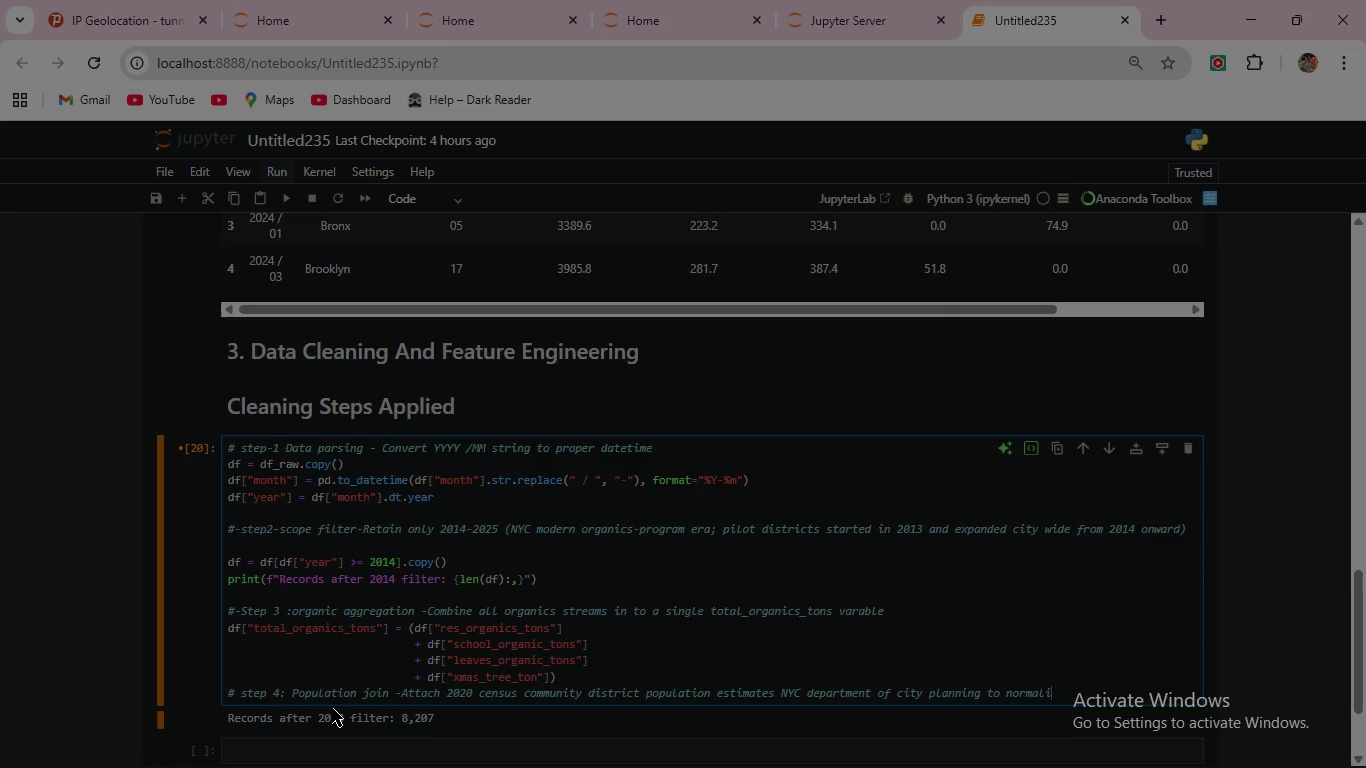 
type(se tonnage per 1000 resident)
 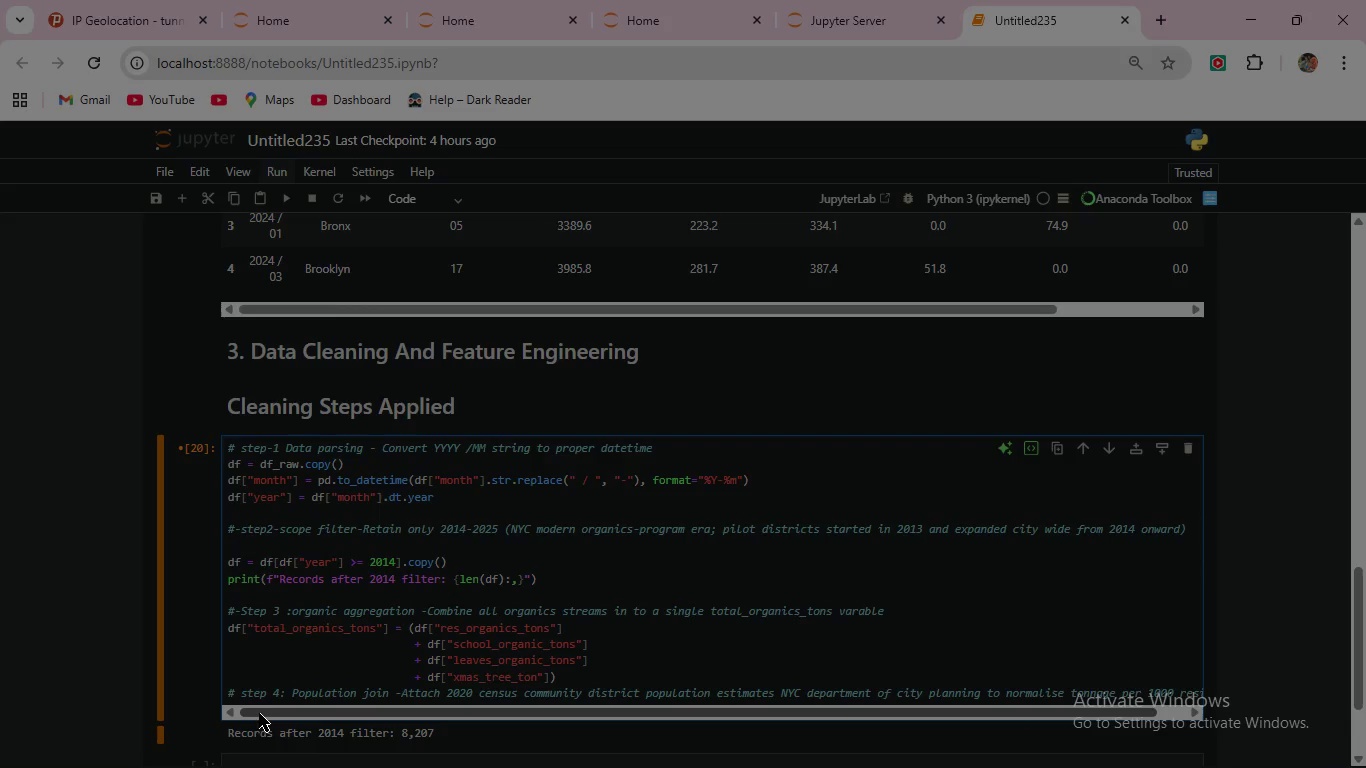 
left_click_drag(start_coordinate=[332, 708], to_coordinate=[261, 713])
 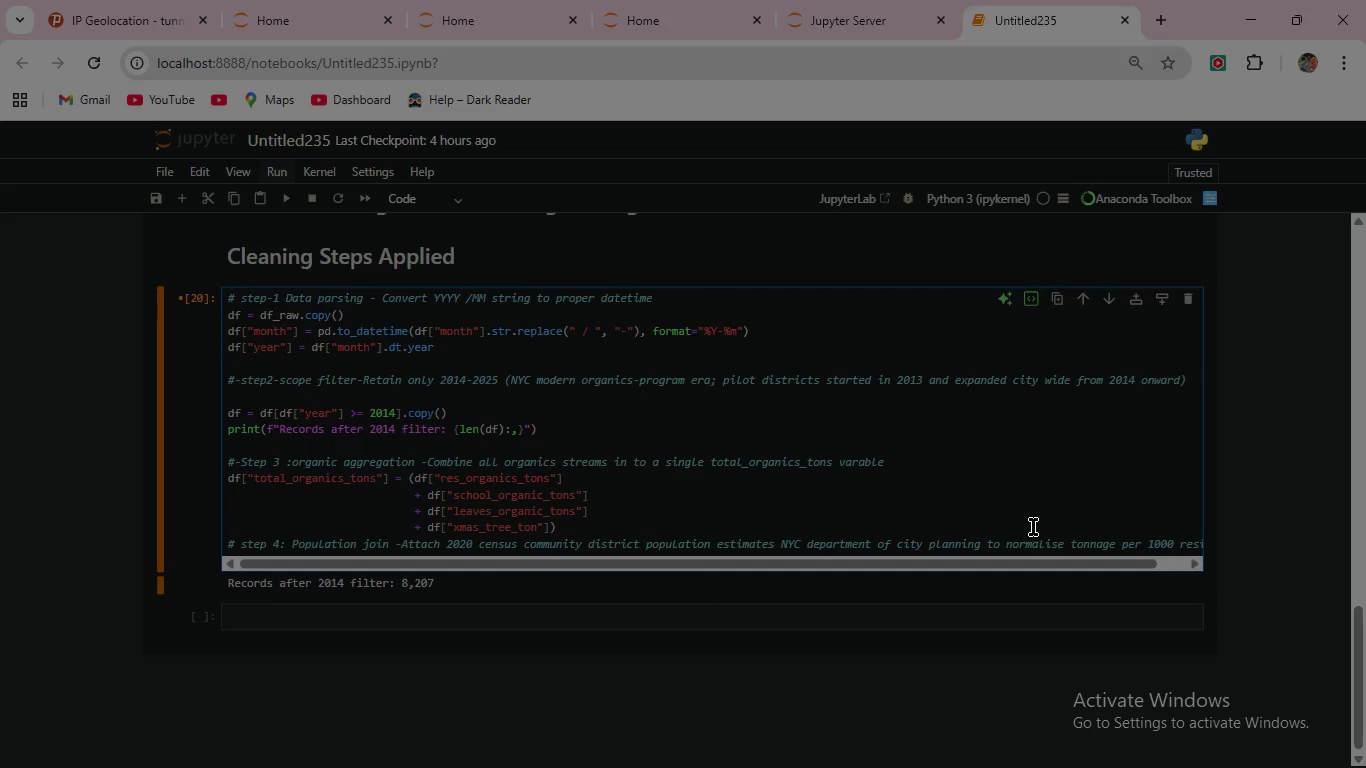 
scroll: coordinate [876, 666], scroll_direction: down, amount: 2.0
 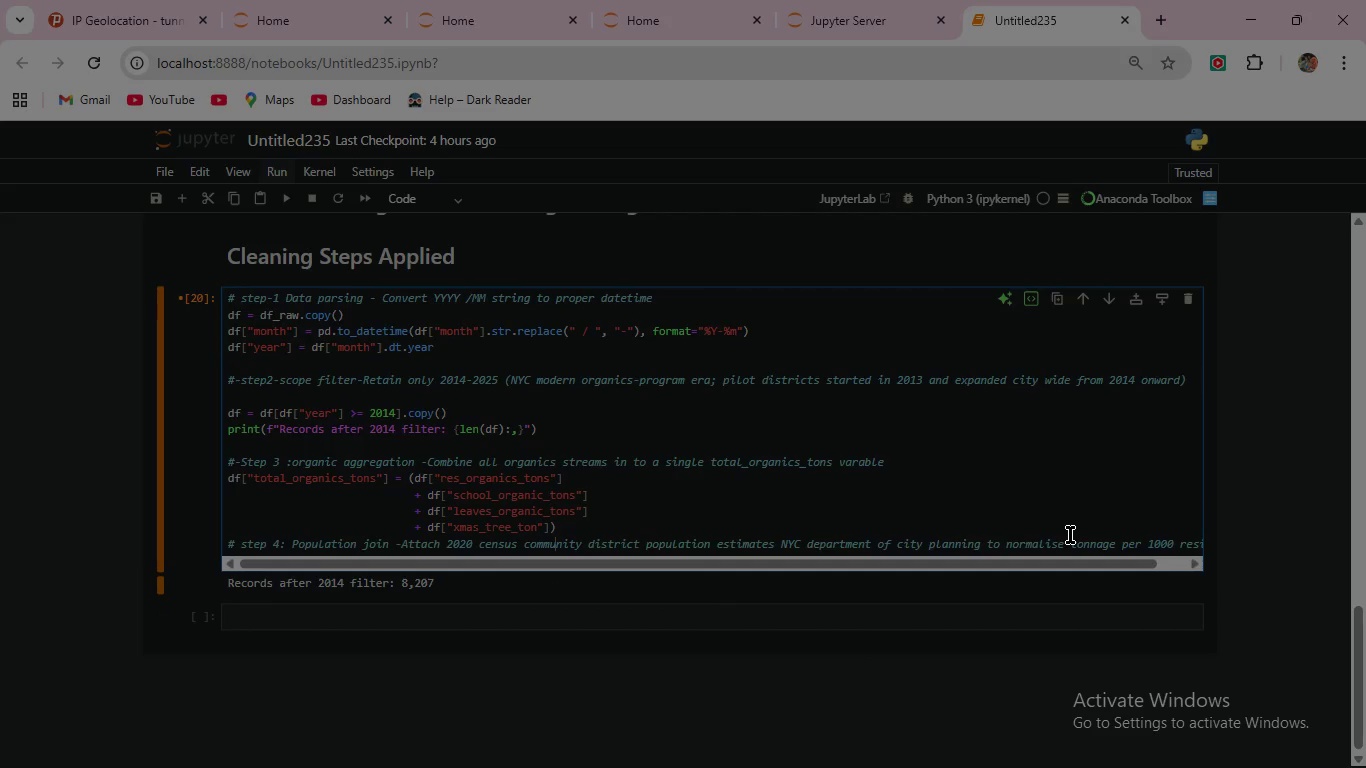 
key(ArrowDown)
 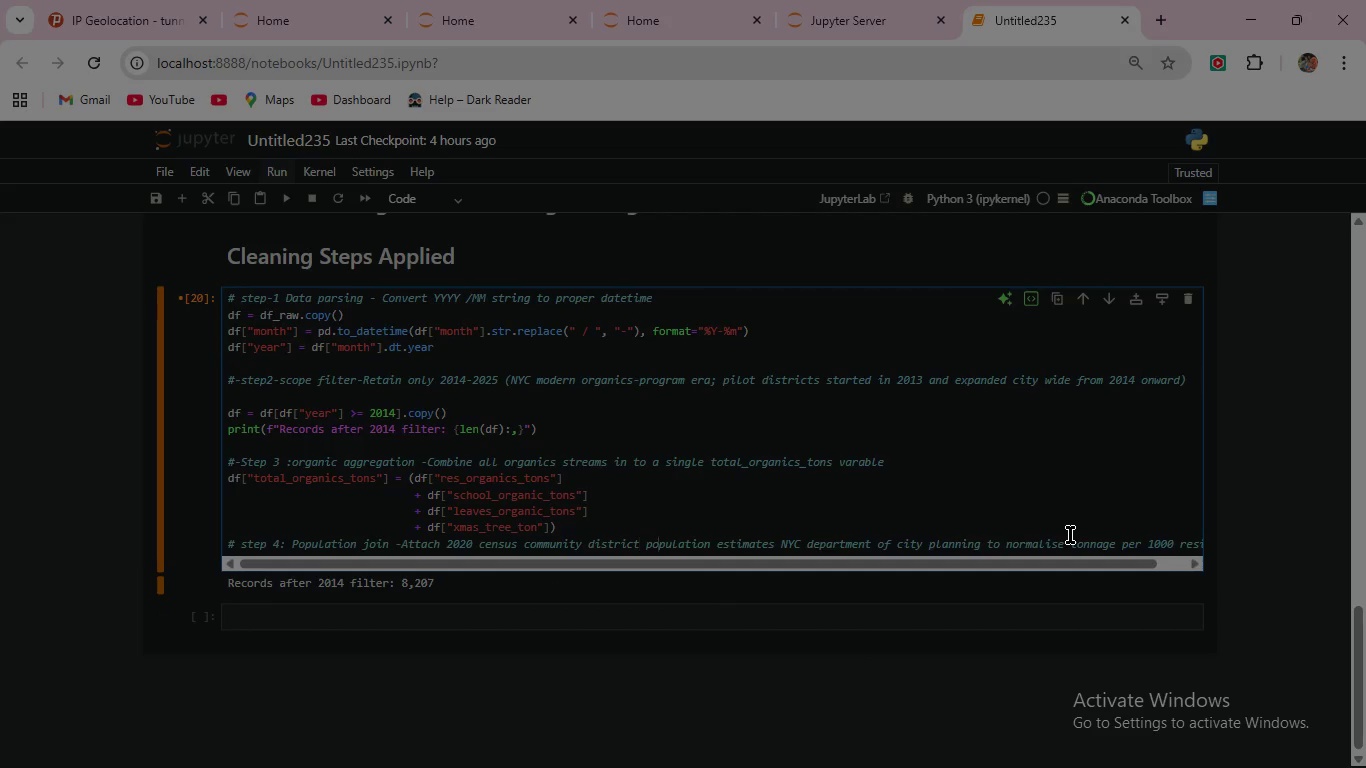 
hold_key(key=ArrowRight, duration=1.5)
 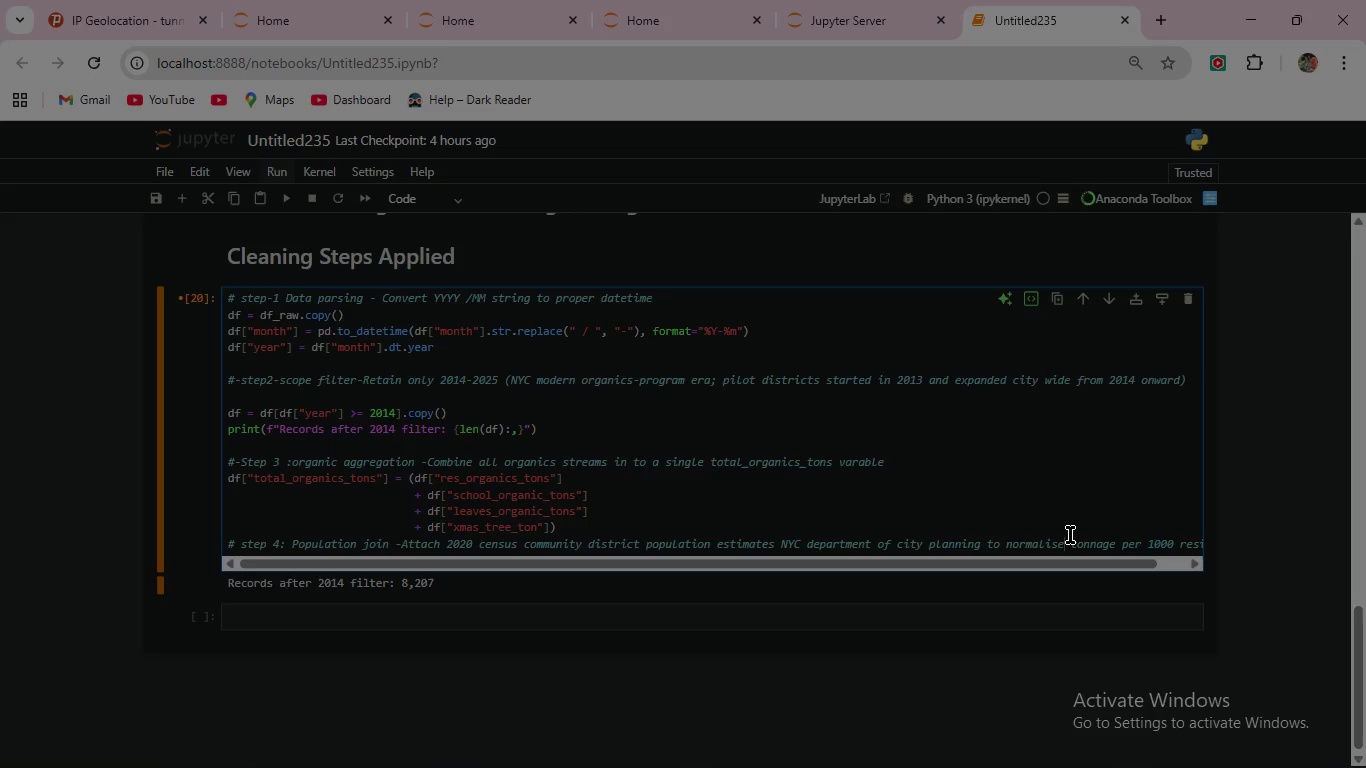 
hold_key(key=ArrowRight, duration=1.5)
 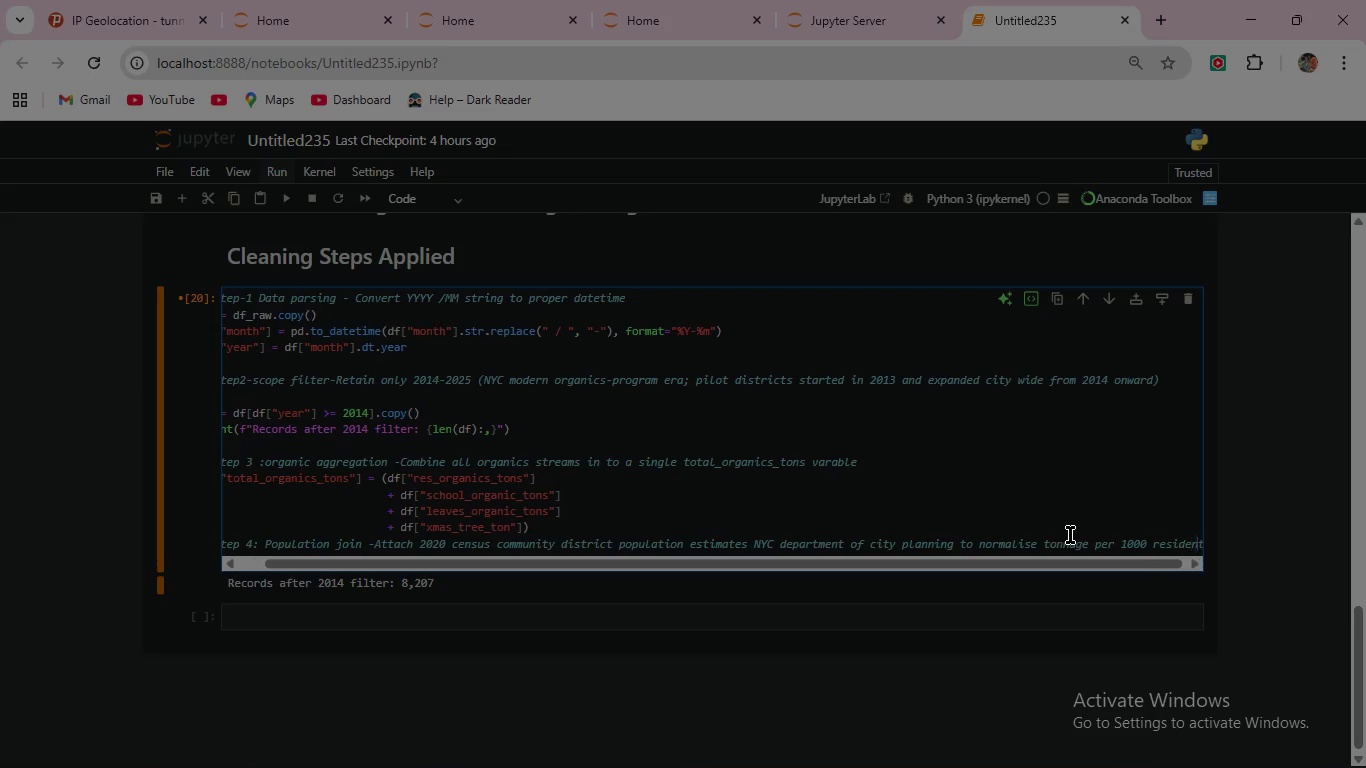 
hold_key(key=ArrowRight, duration=0.81)
 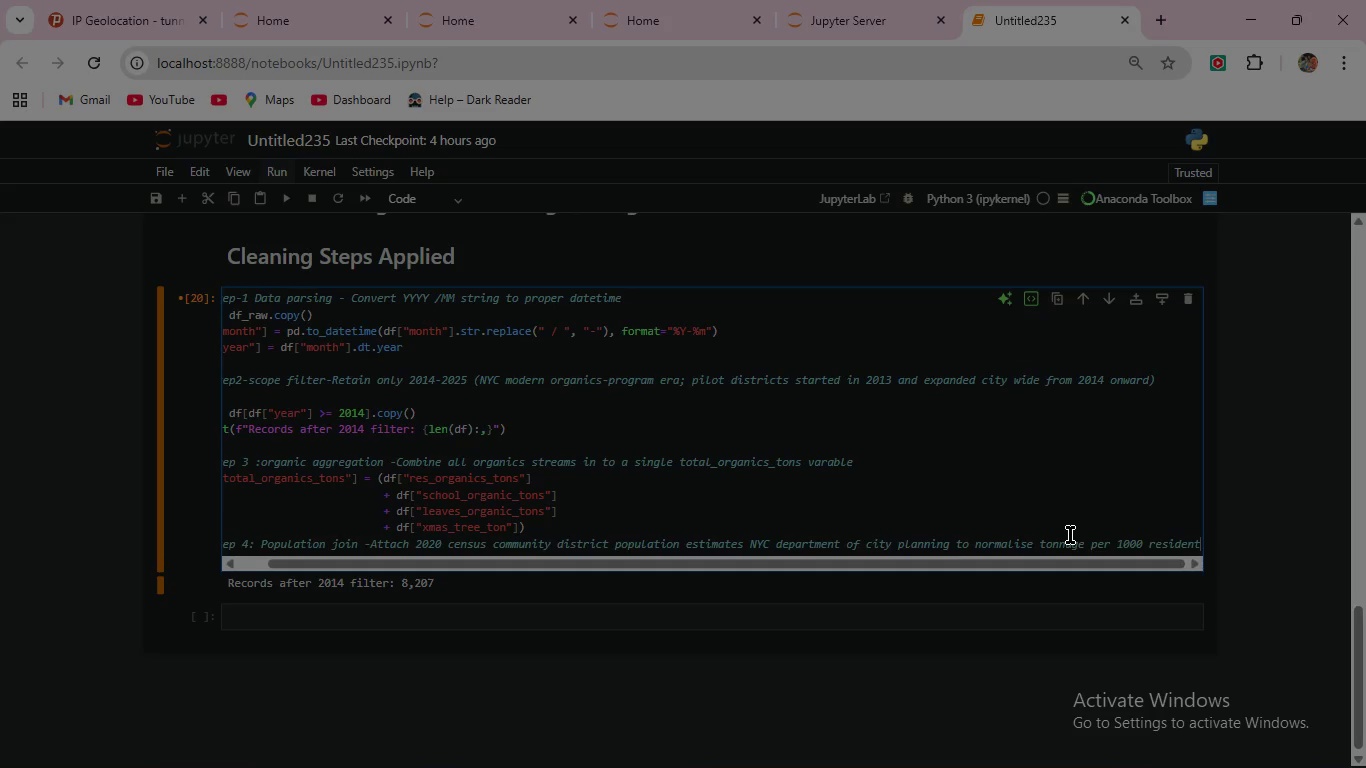 
hold_key(key=ArrowRight, duration=0.67)
 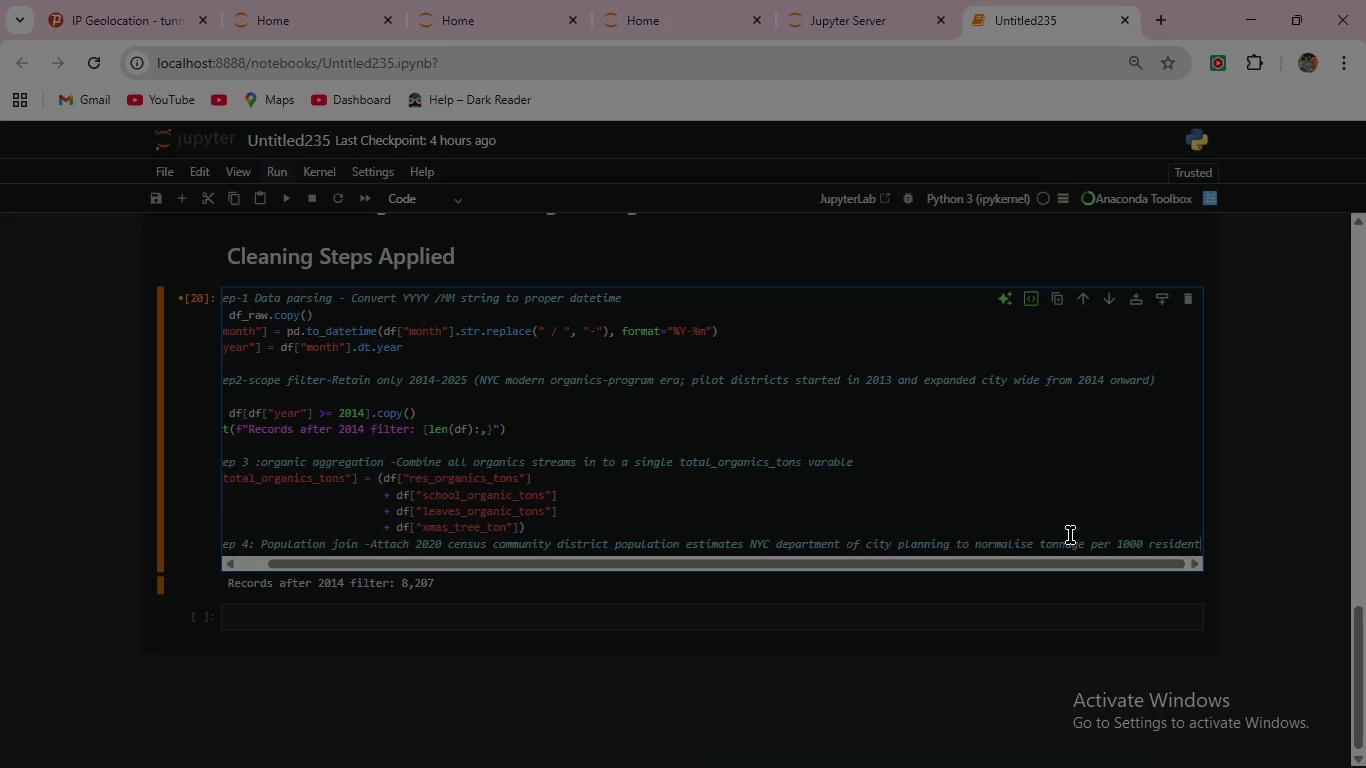 
key(ArrowRight)
 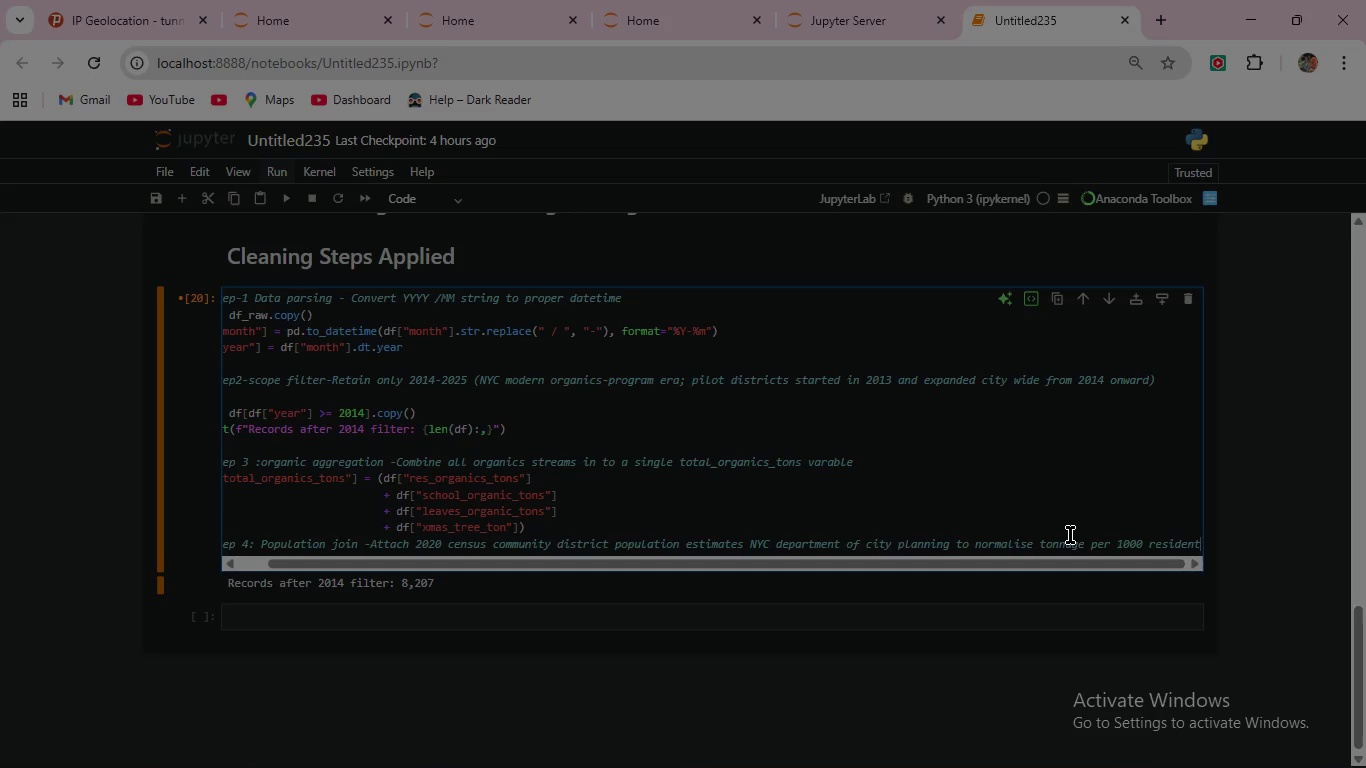 
key(ArrowRight)
 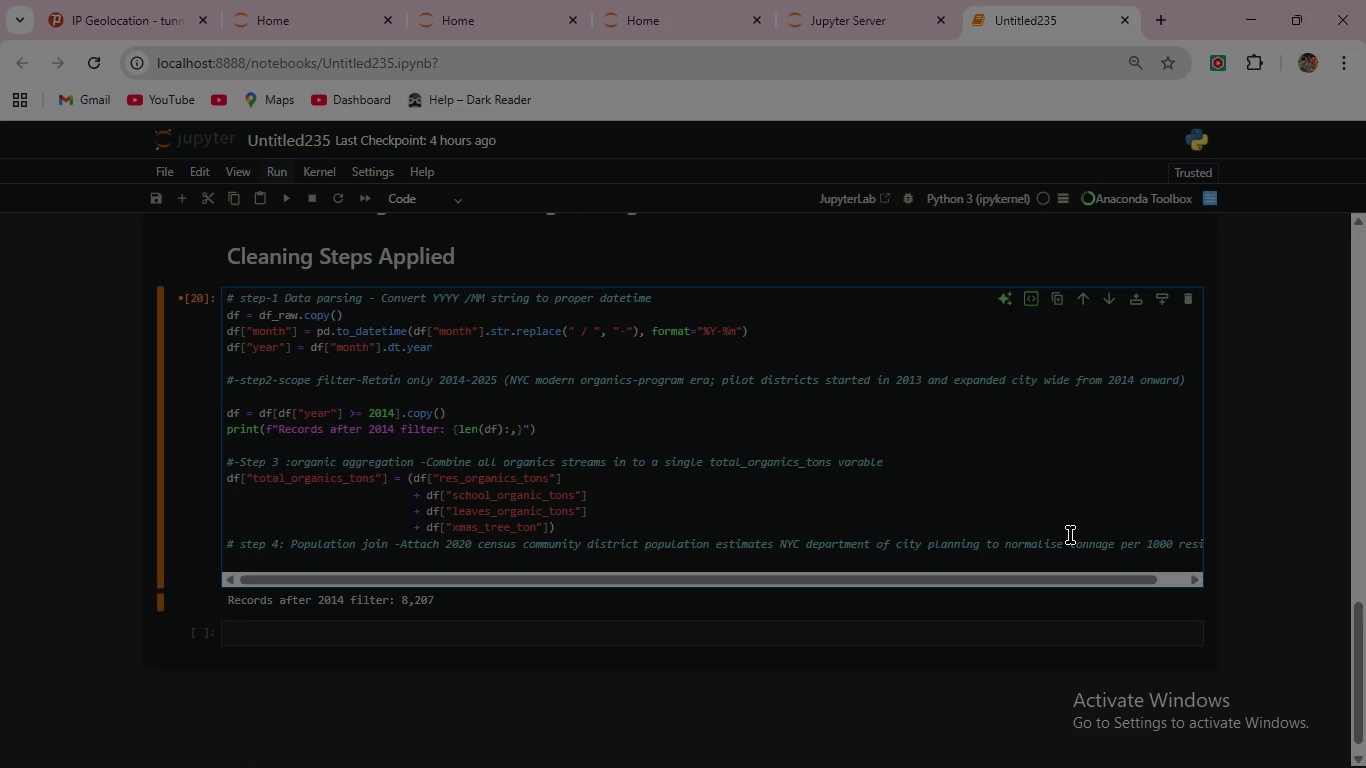 
key(Enter)
 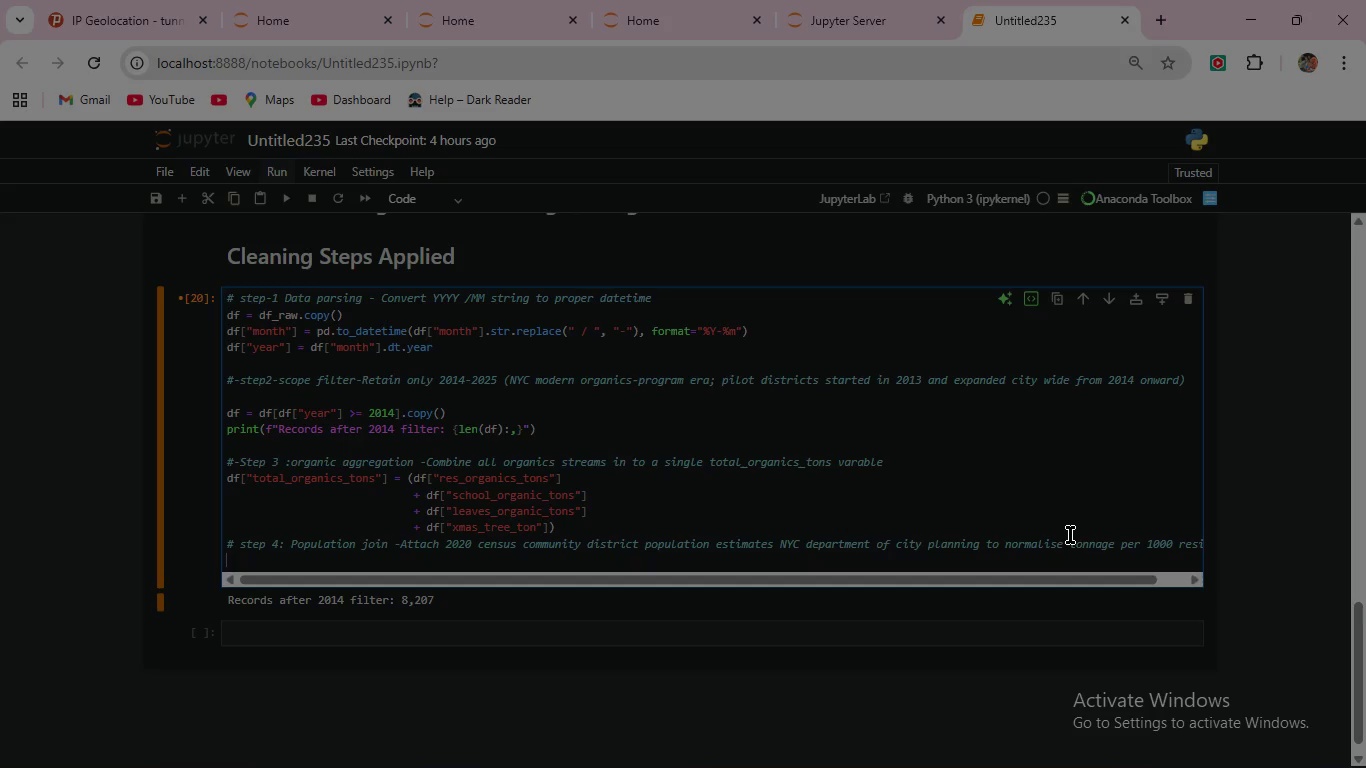 
wait(19.97)
 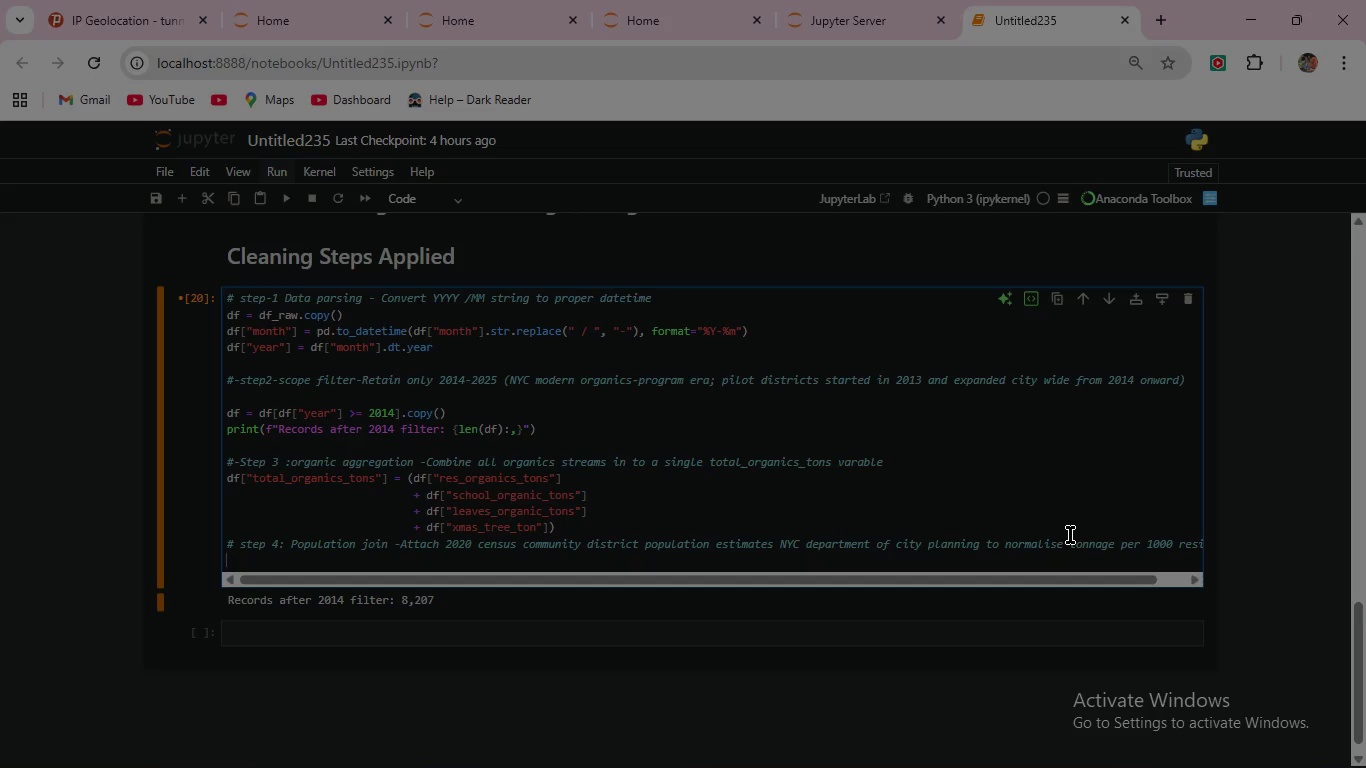 
key(Enter)
 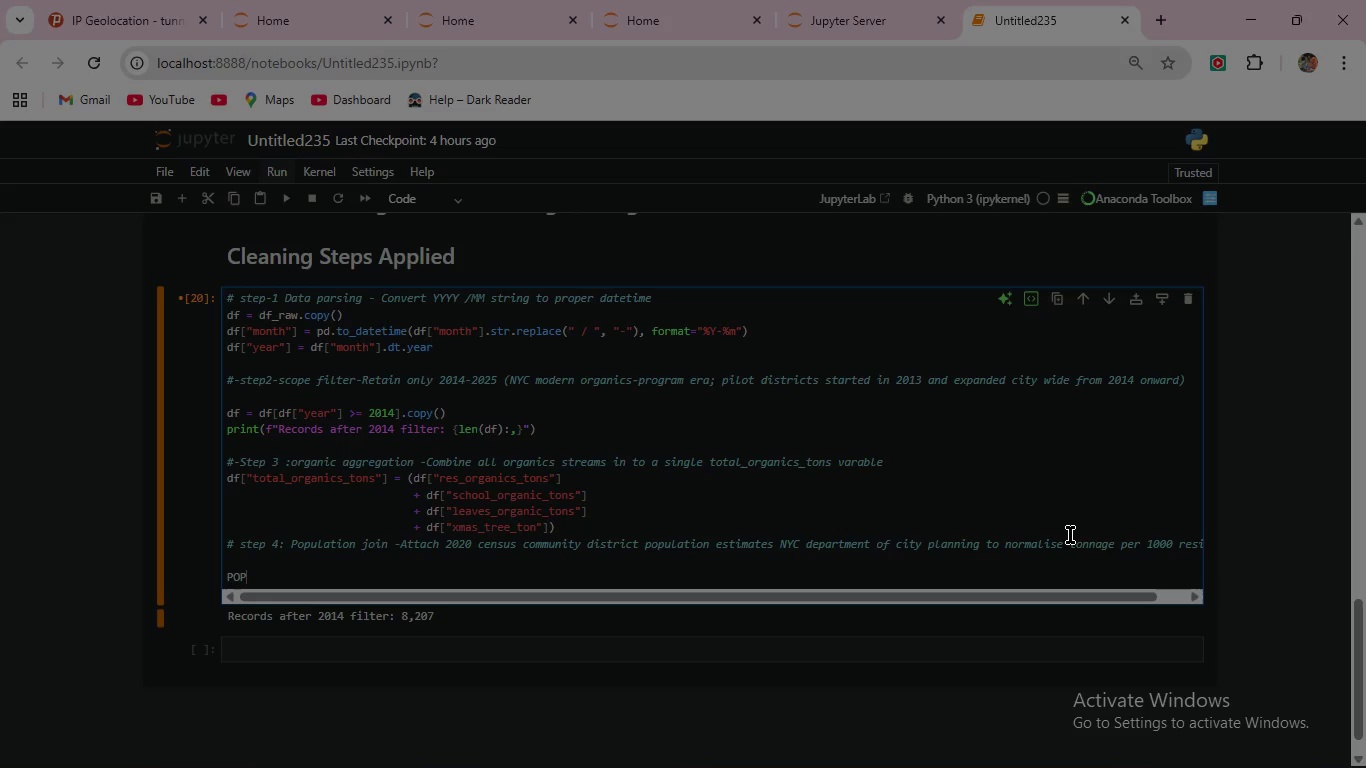 
type(POP = {)
 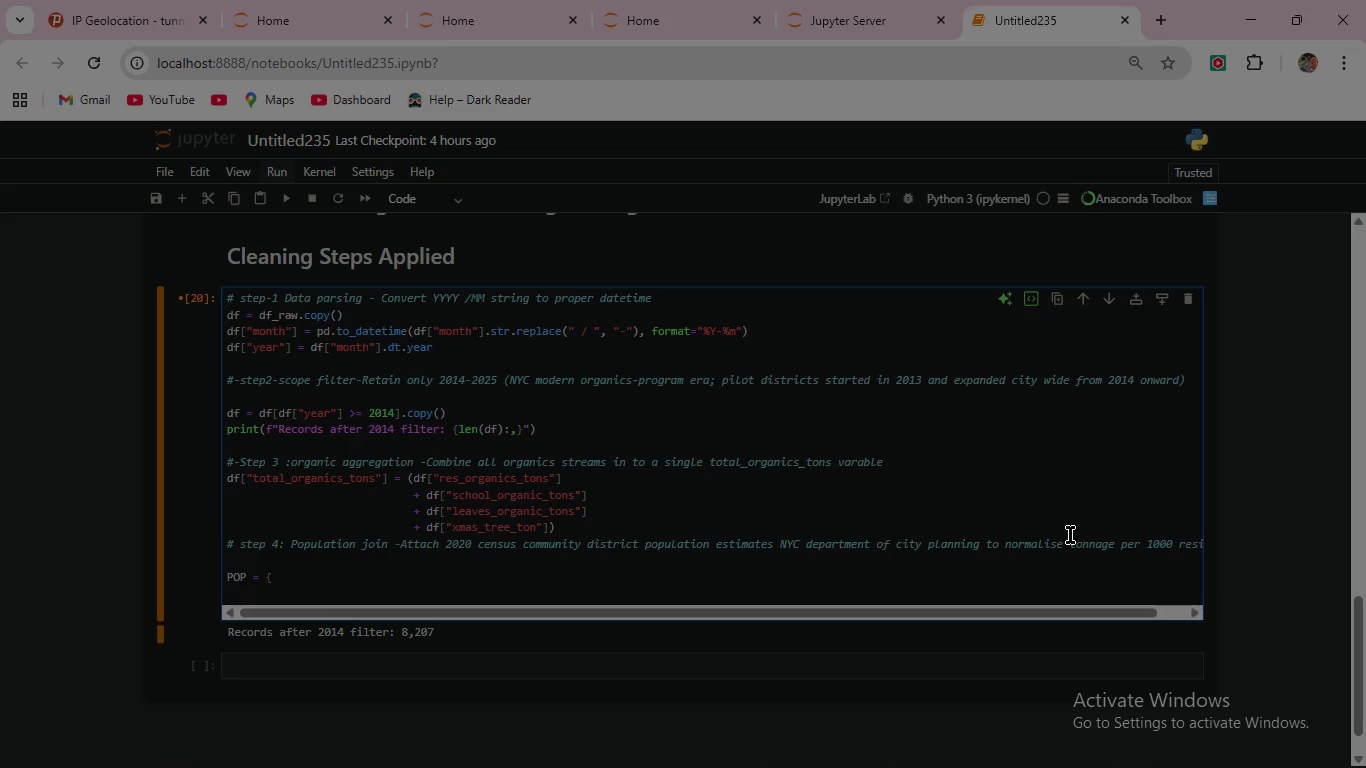 
key(Enter)
 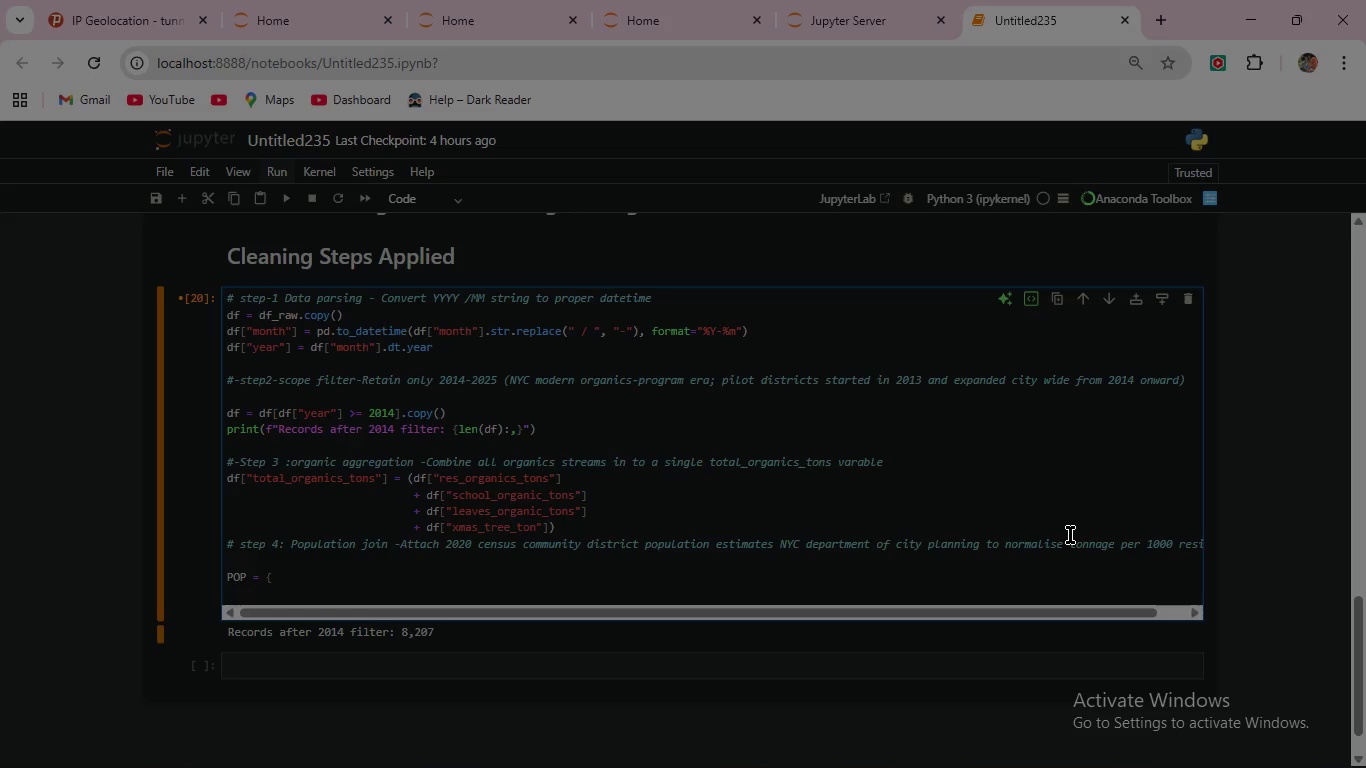 
type(("Bronx")
 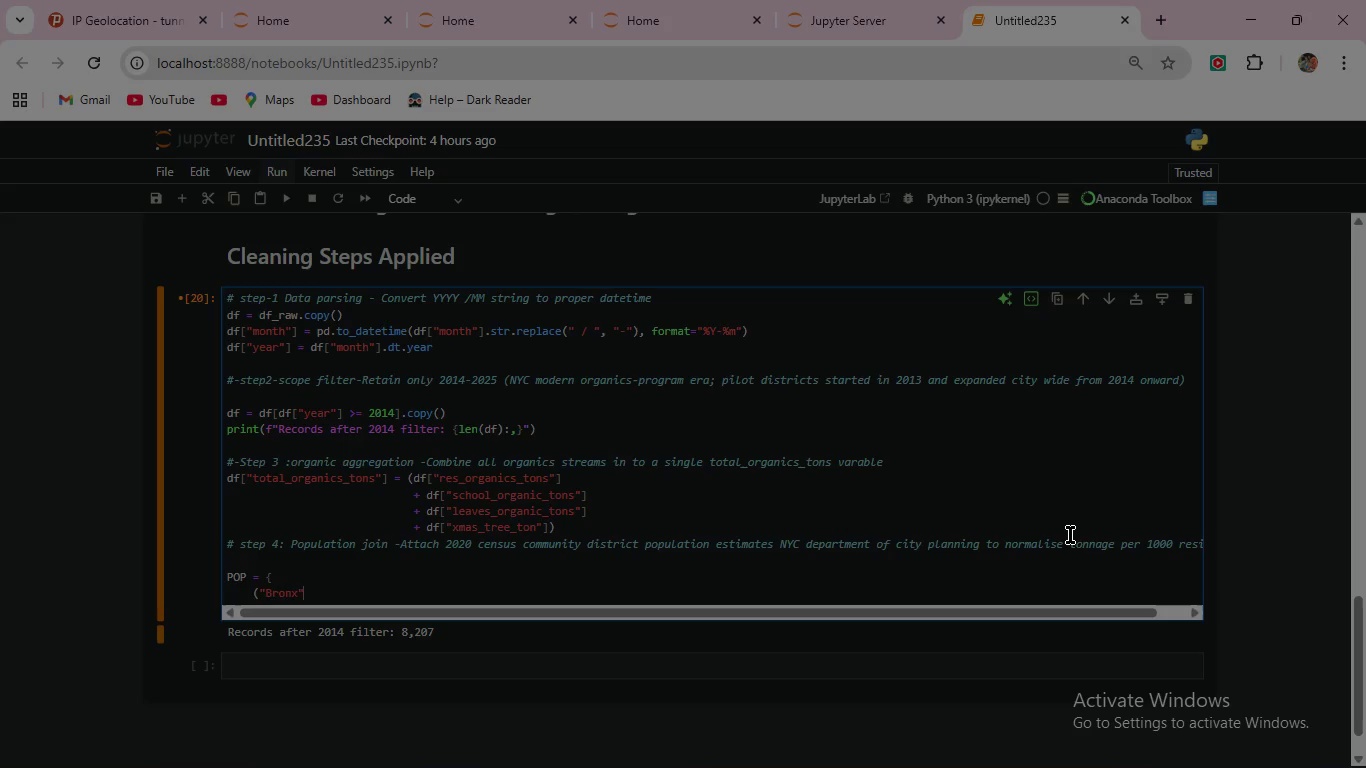 
type(, "01):)
 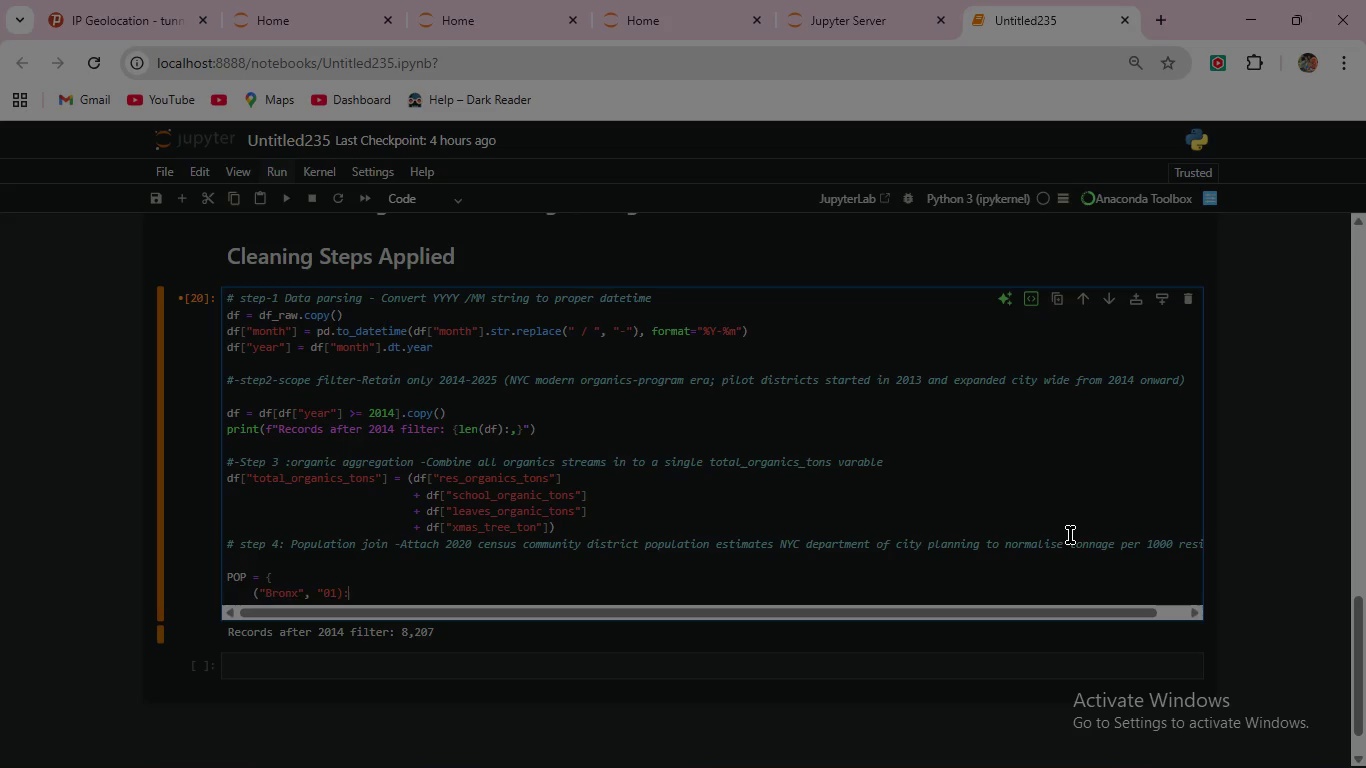 
type(72000)
 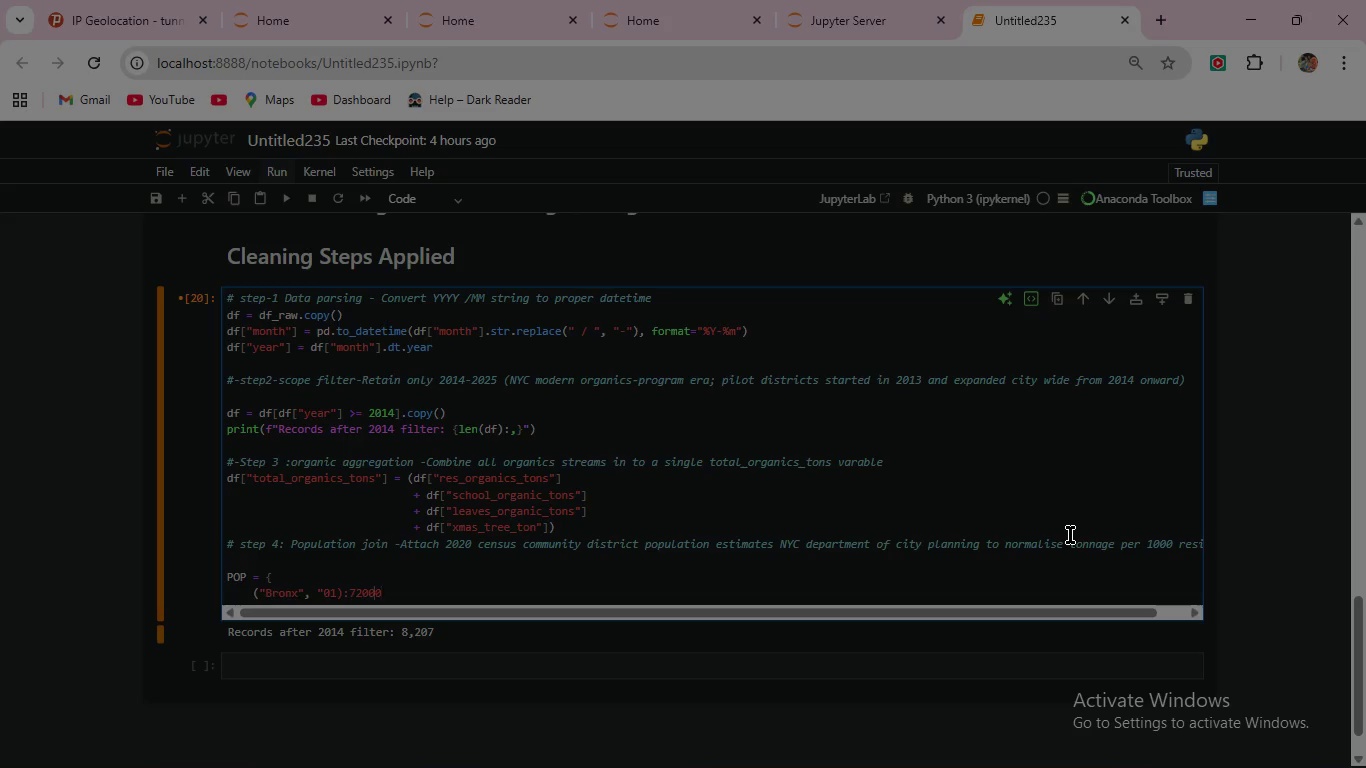 
key(ArrowLeft)
 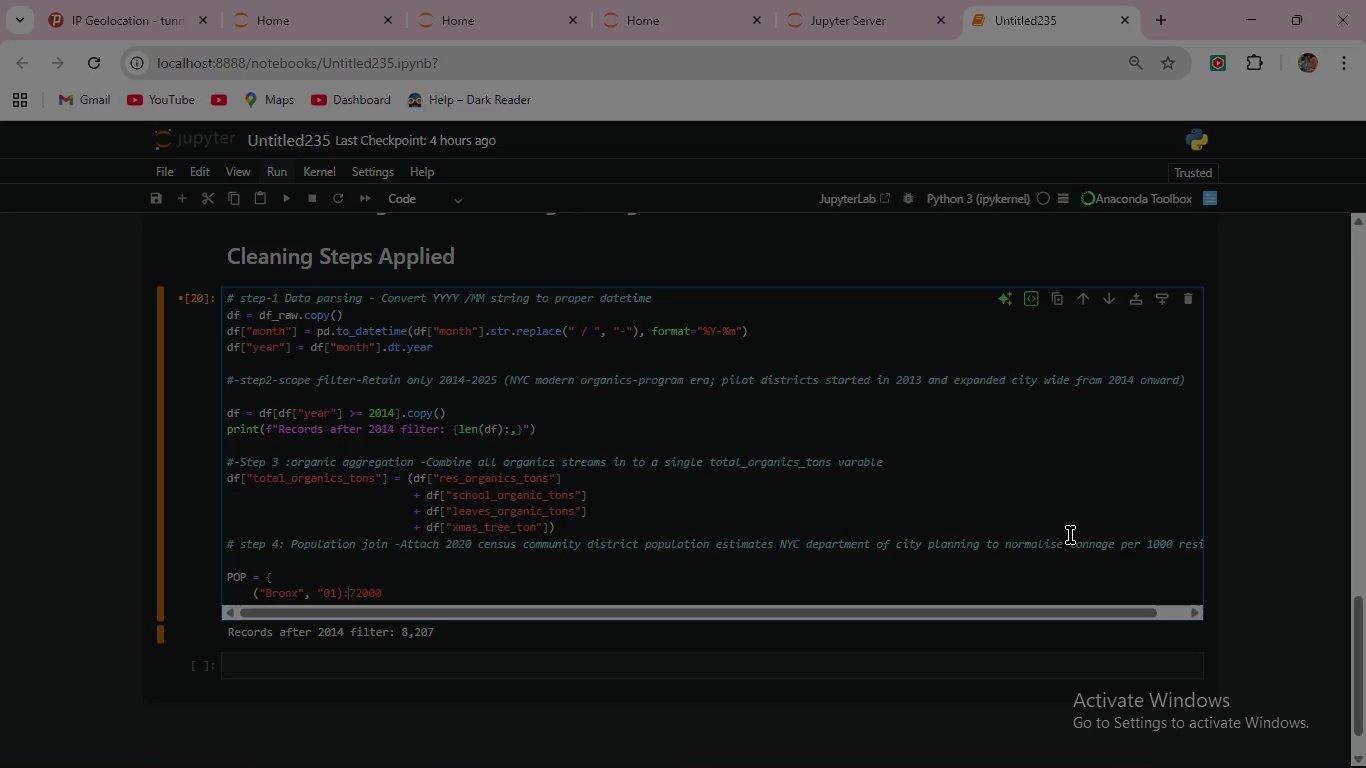 
key(ArrowLeft)
 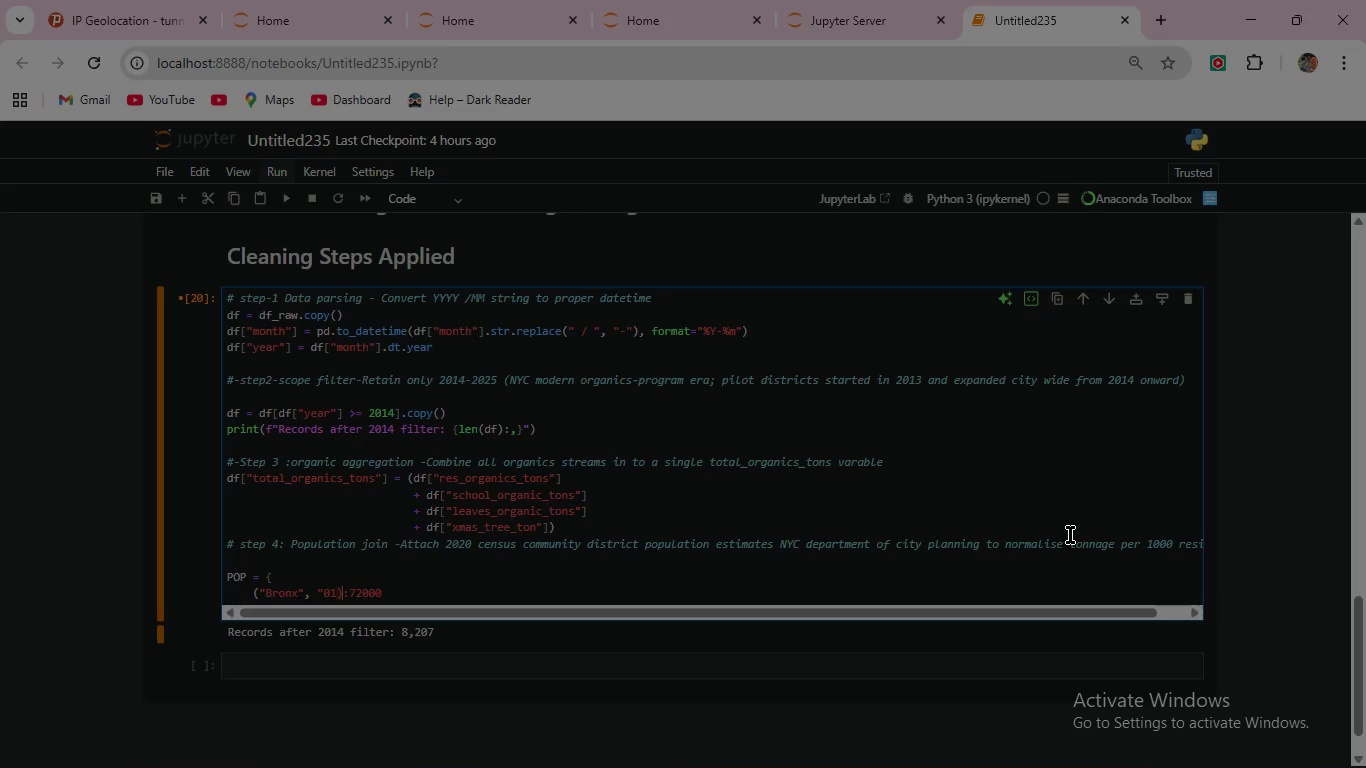 
key(ArrowLeft)
 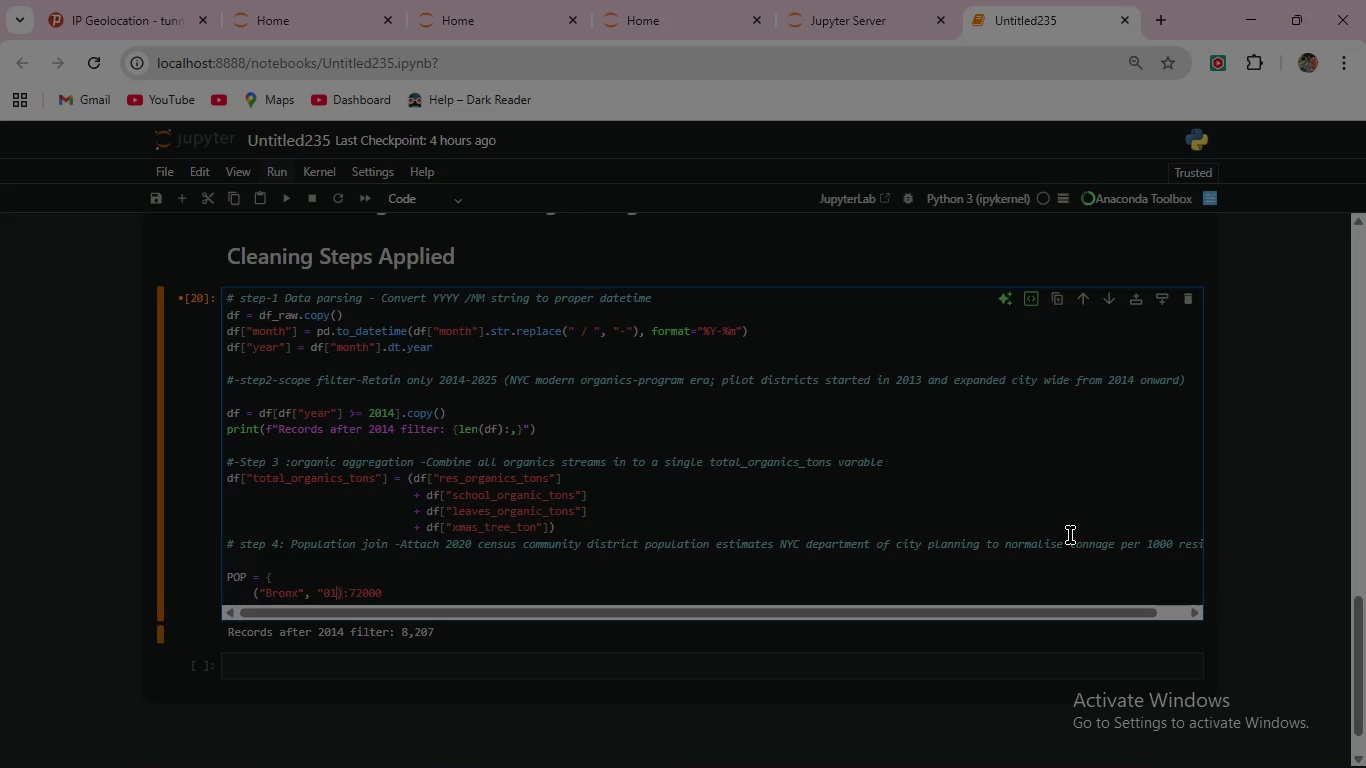 
key(ArrowLeft)
 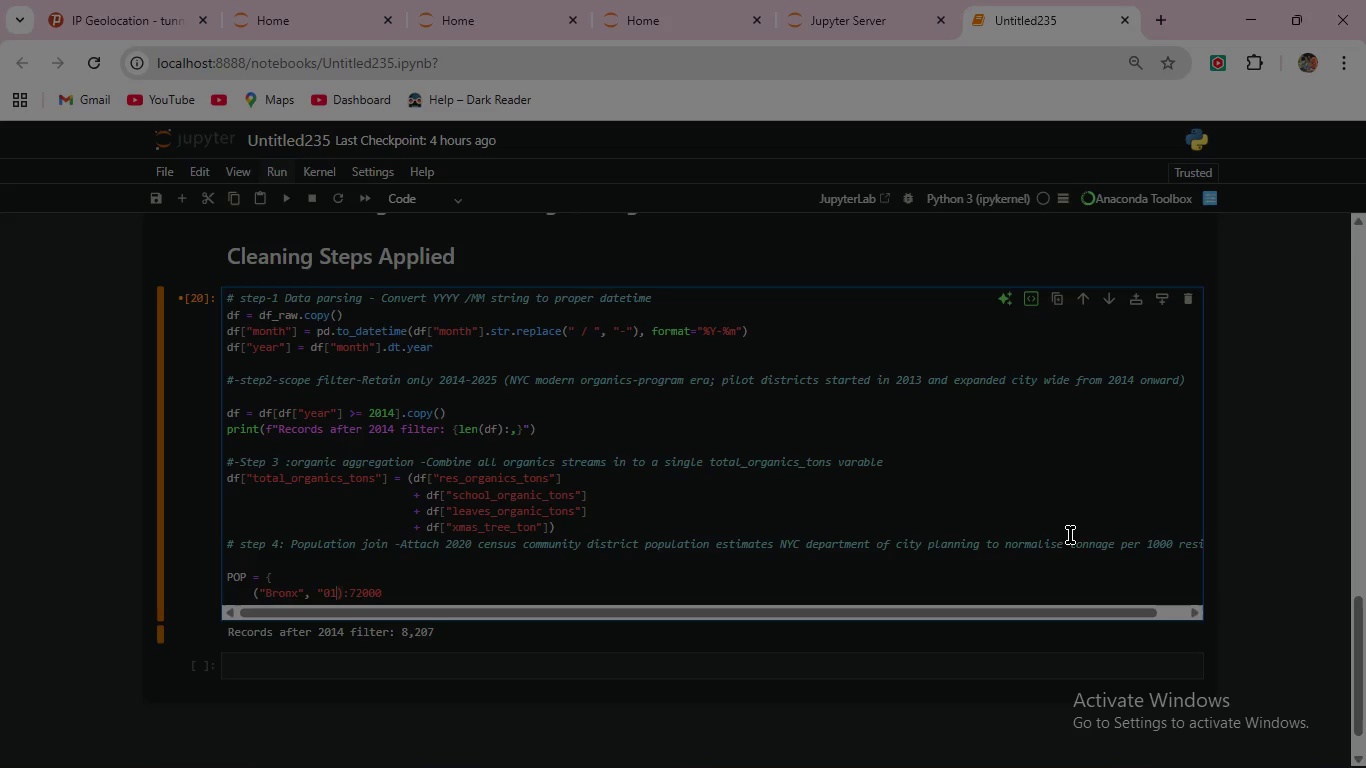 
key(ArrowLeft)
 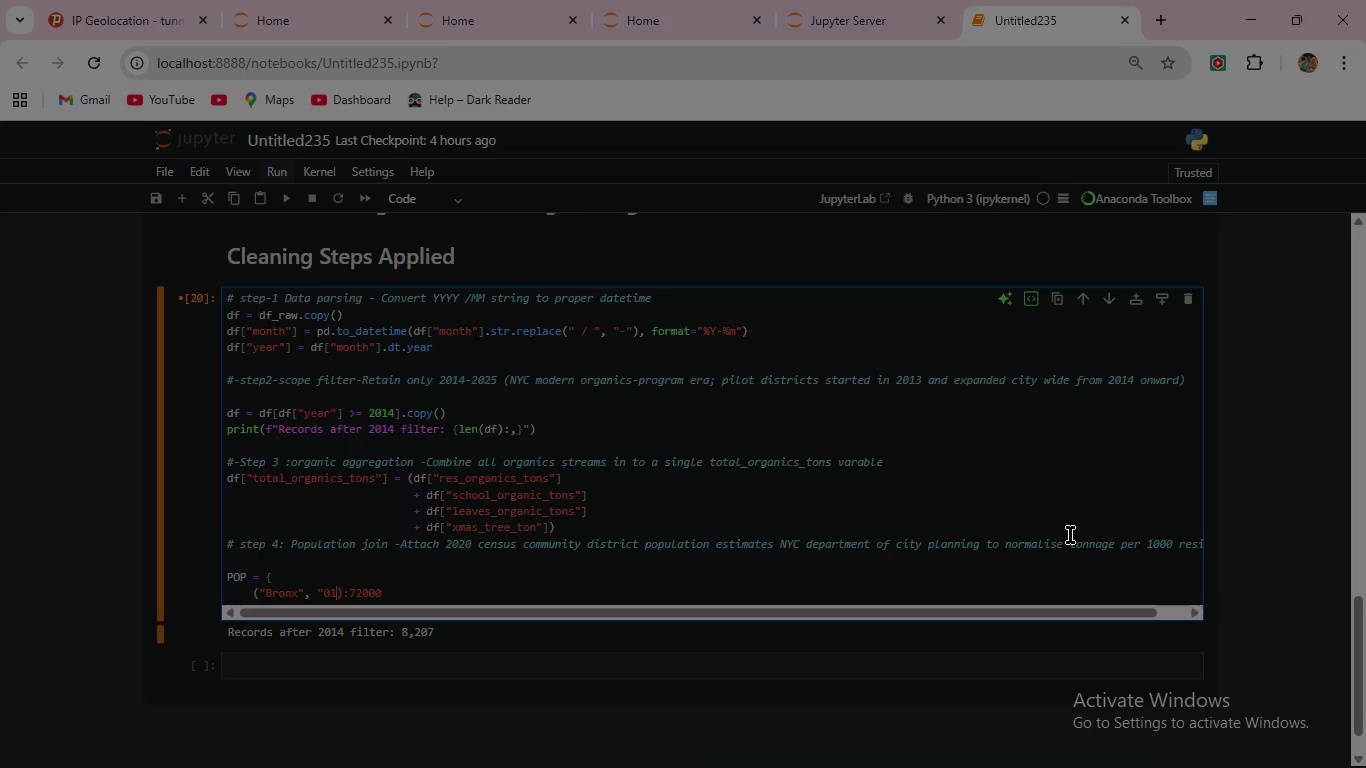 
key(ArrowLeft)
 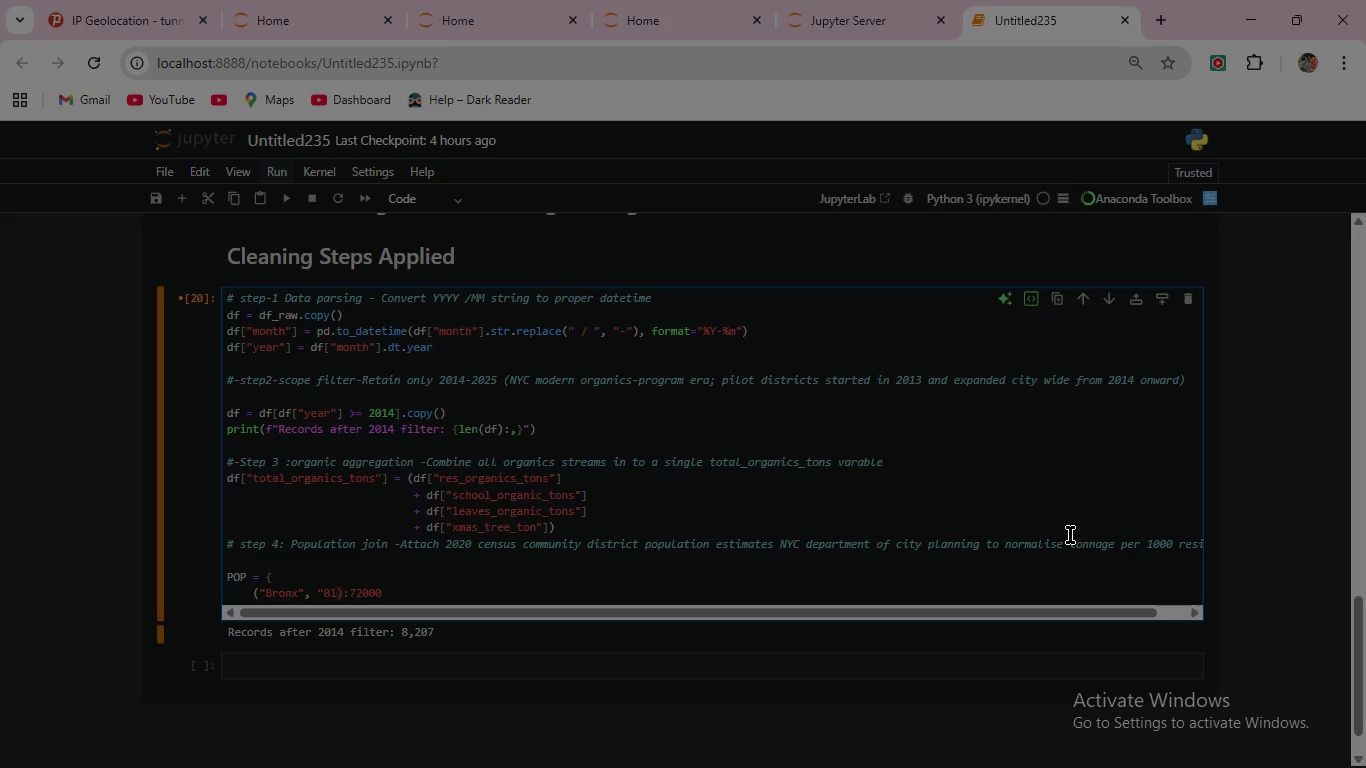 
key(ArrowLeft)
 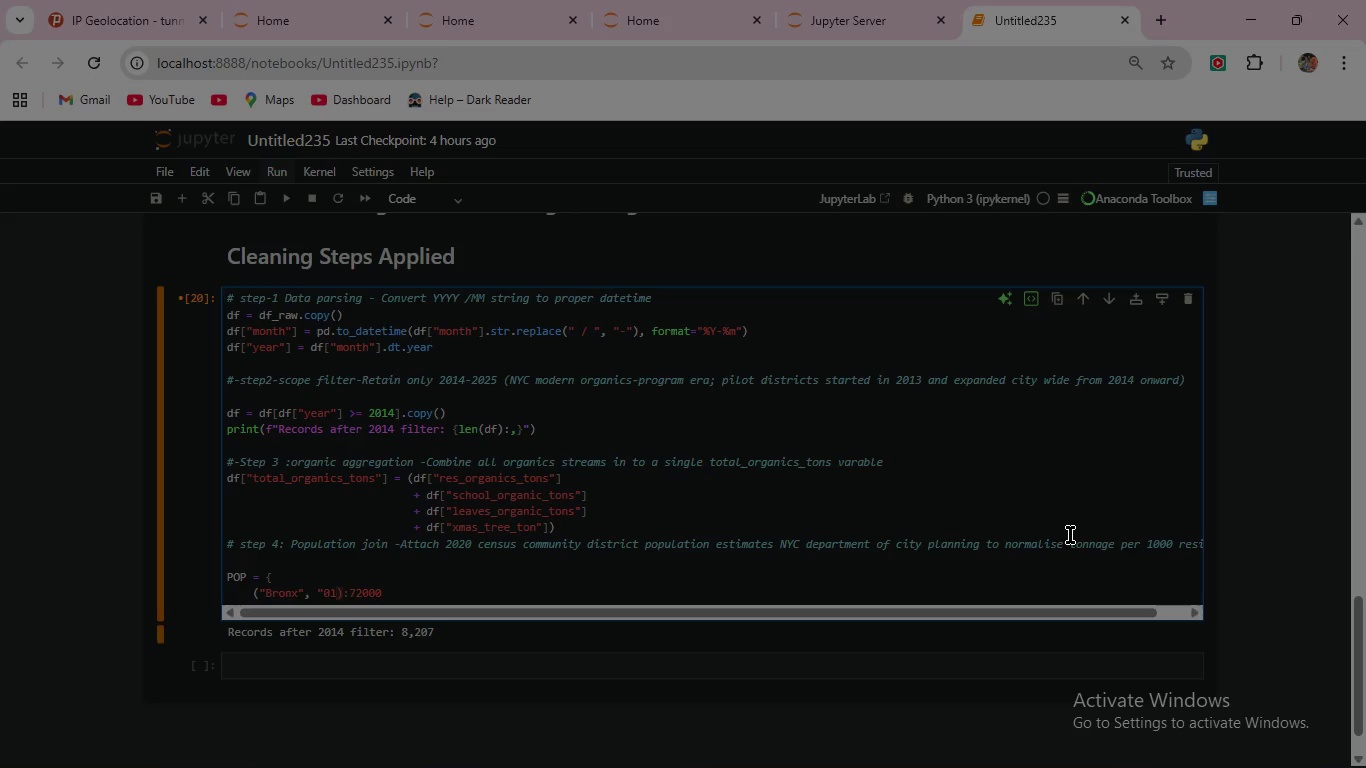 
hold_key(key=ShiftRight, duration=1.52)
 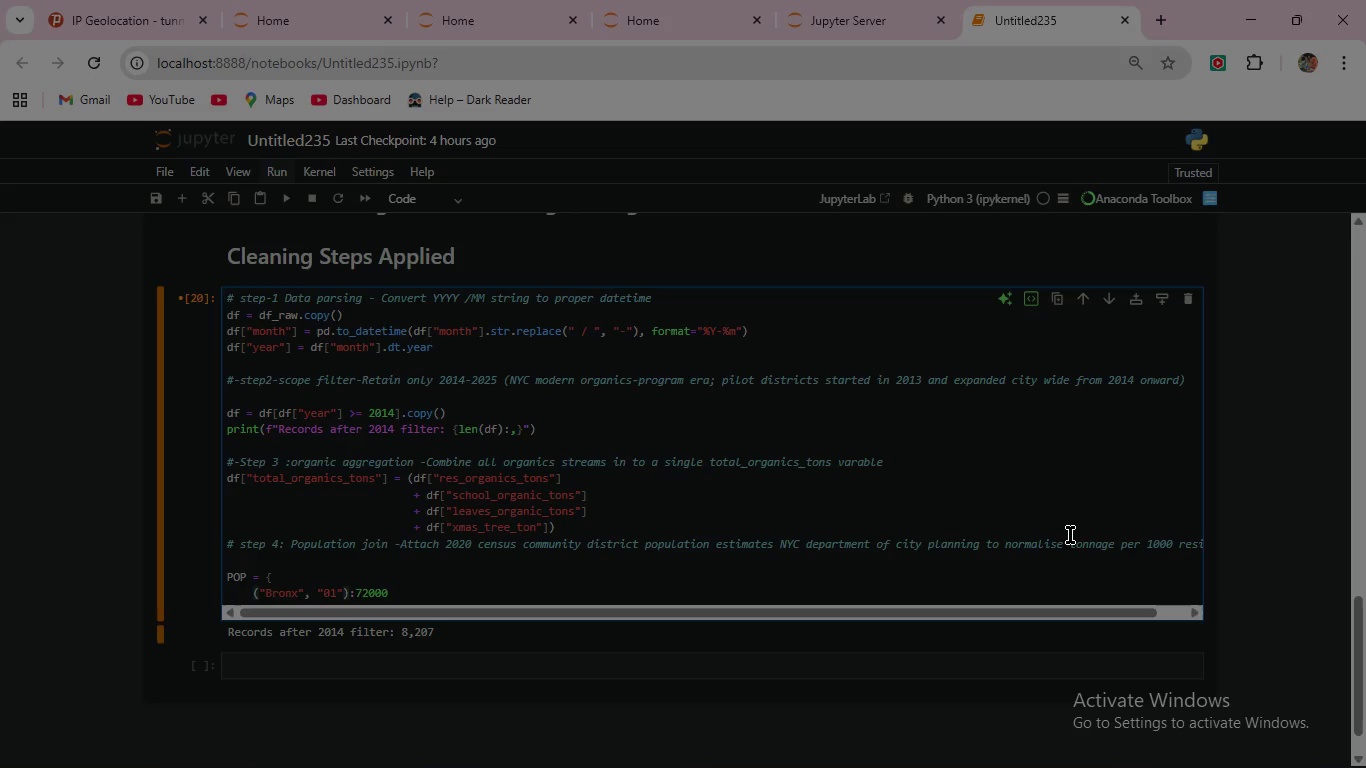 
key(Shift+Quote)
 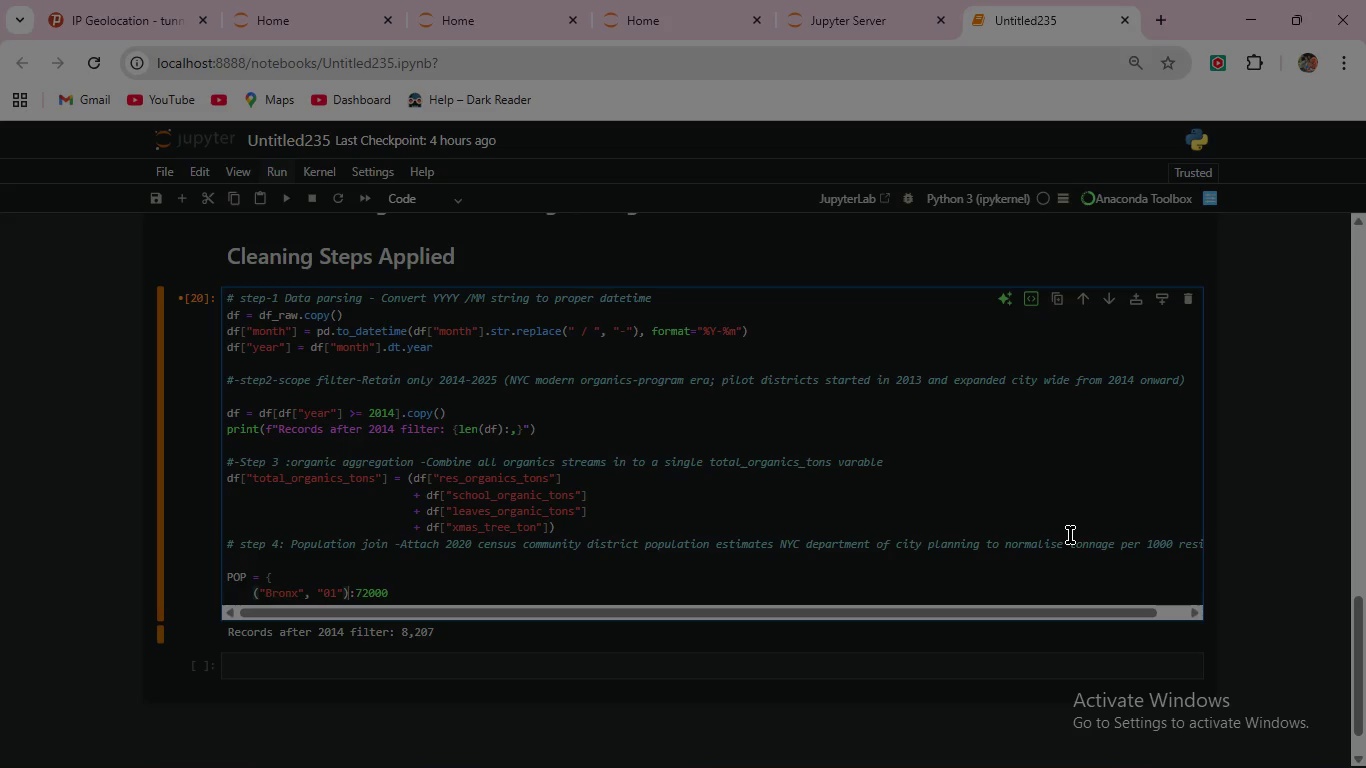 
key(ArrowRight)
 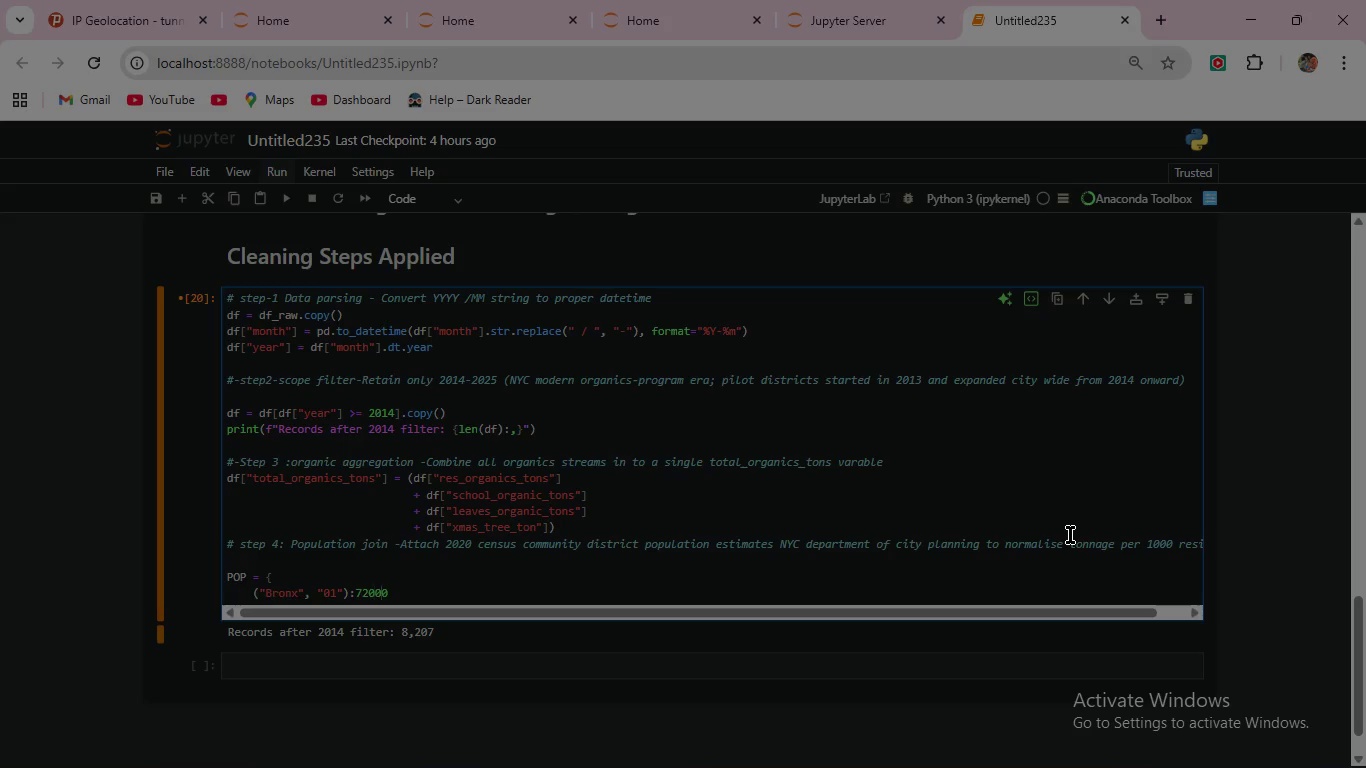 
key(ArrowRight)
 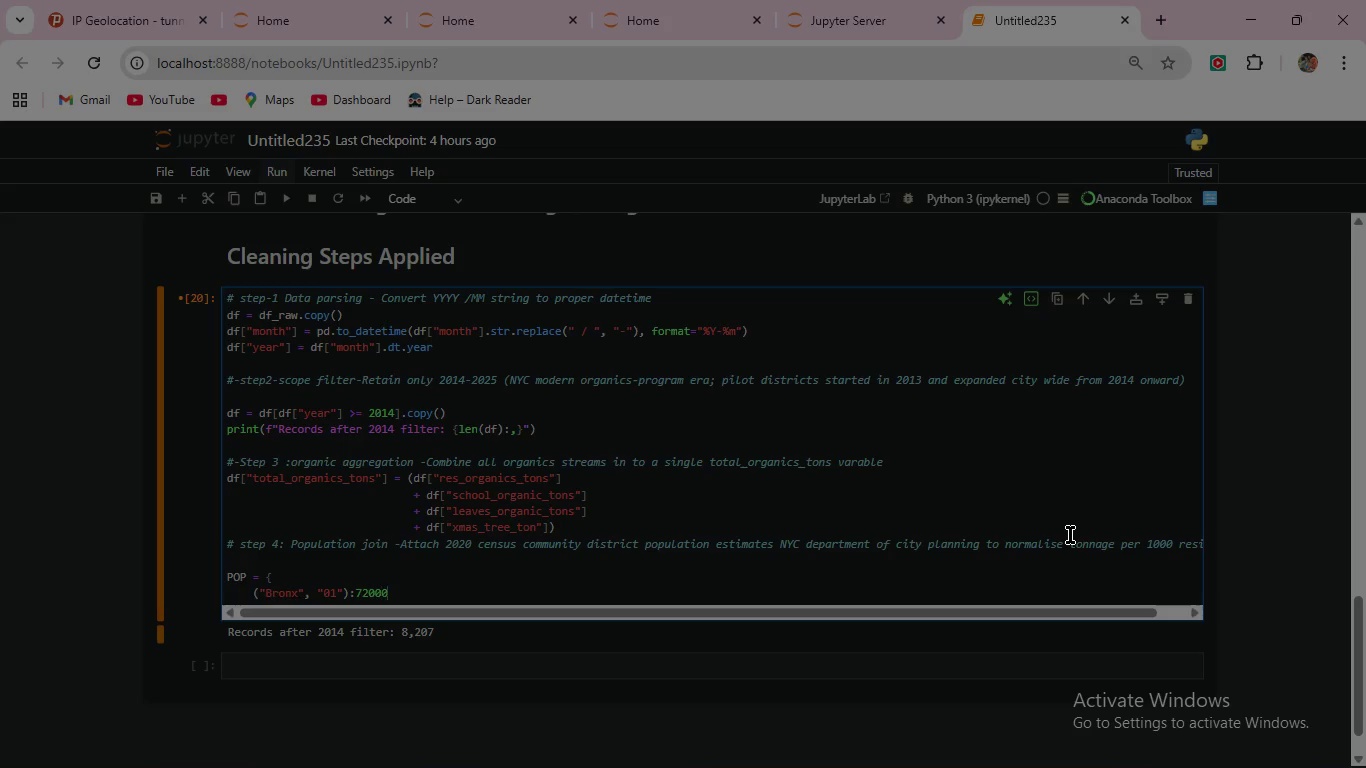 
key(ArrowRight)
 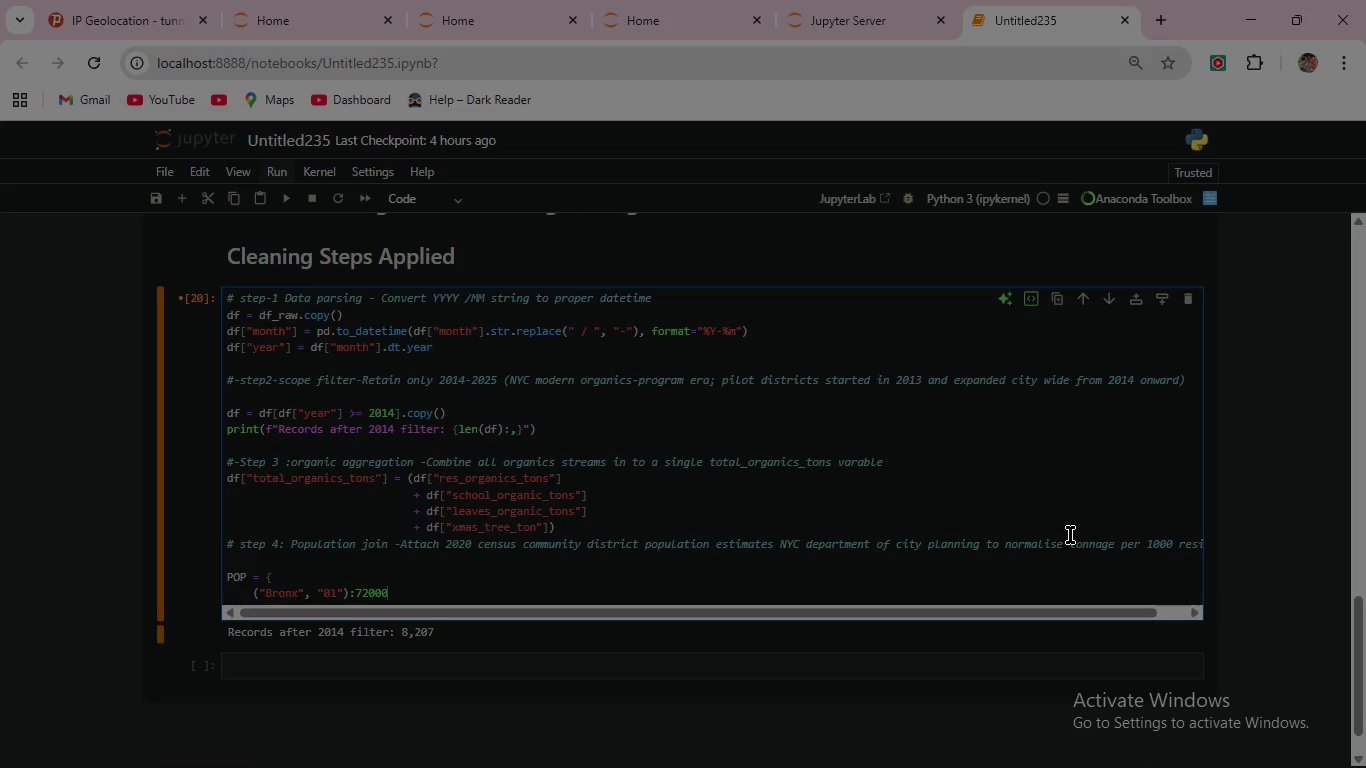 
key(ArrowRight)
 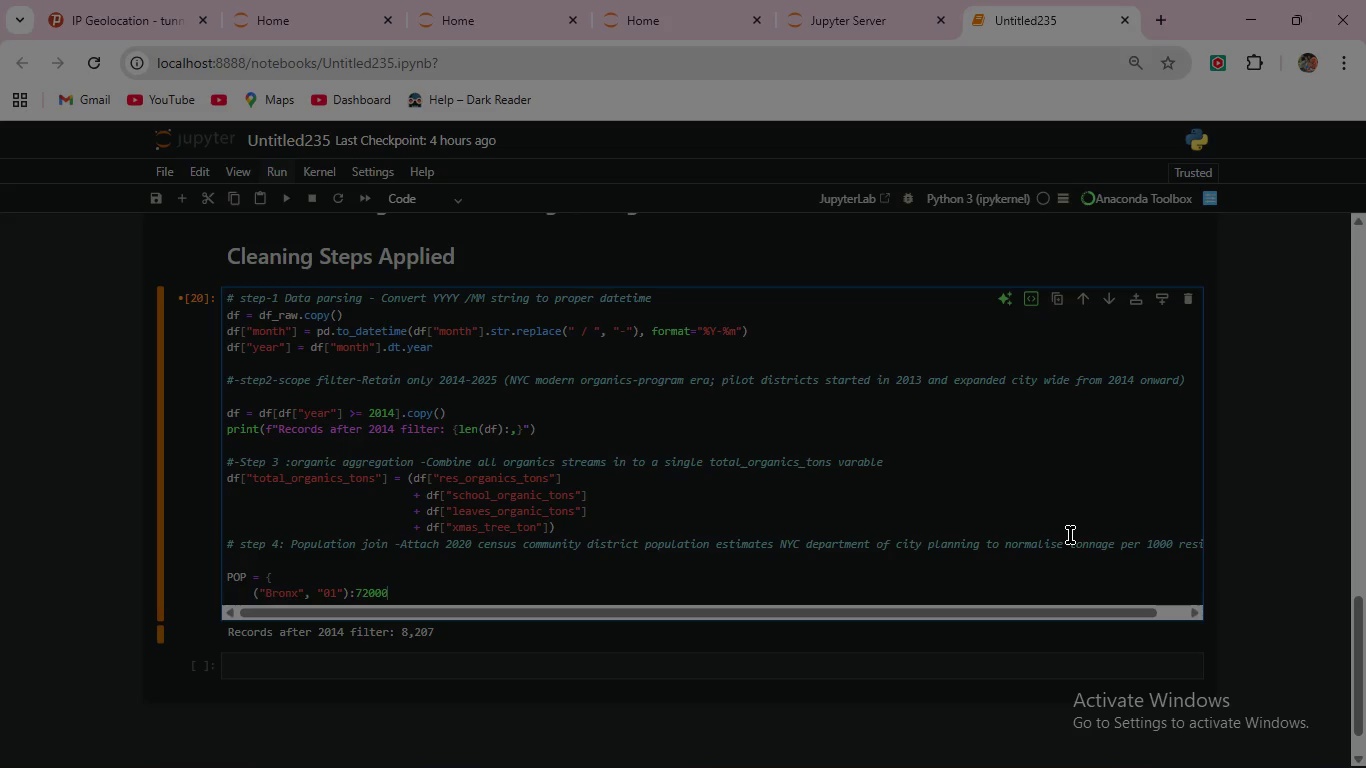 
key(ArrowRight)
 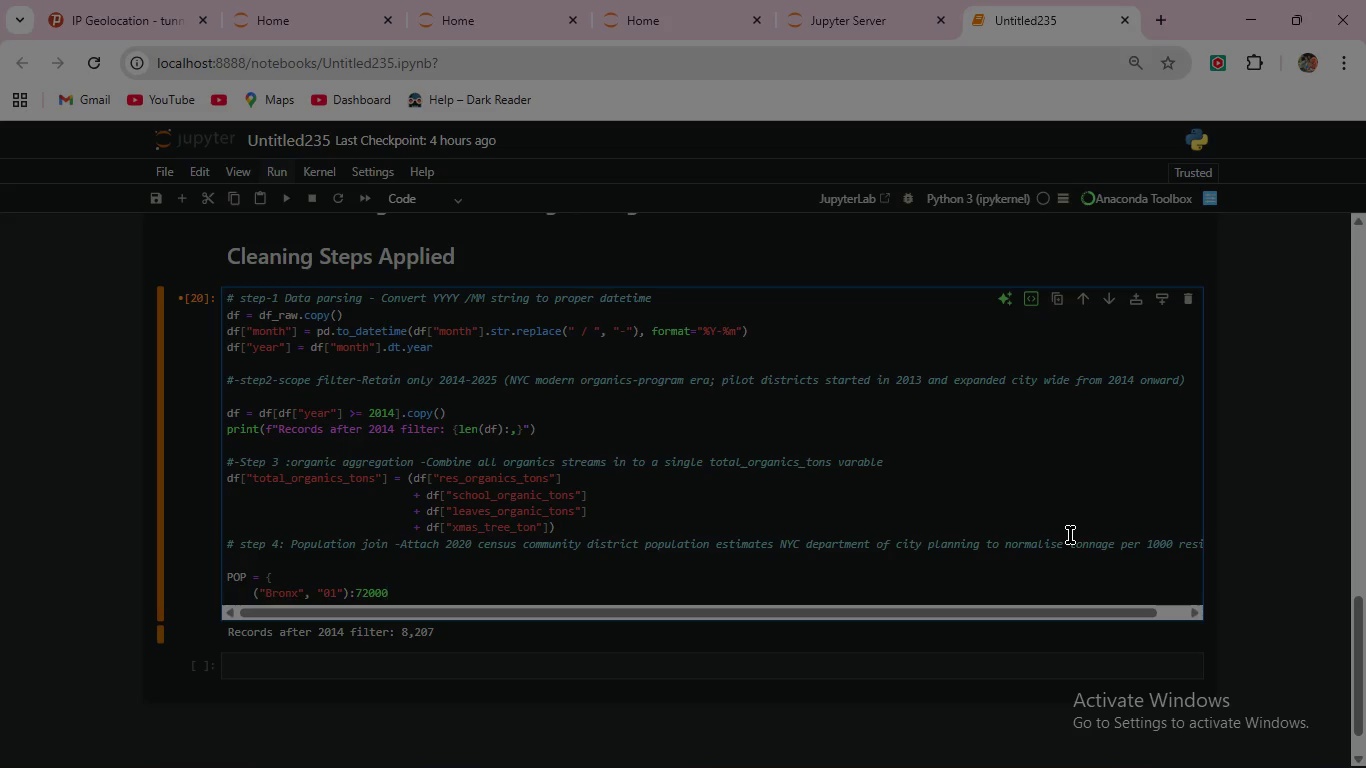 
key(ArrowRight)
 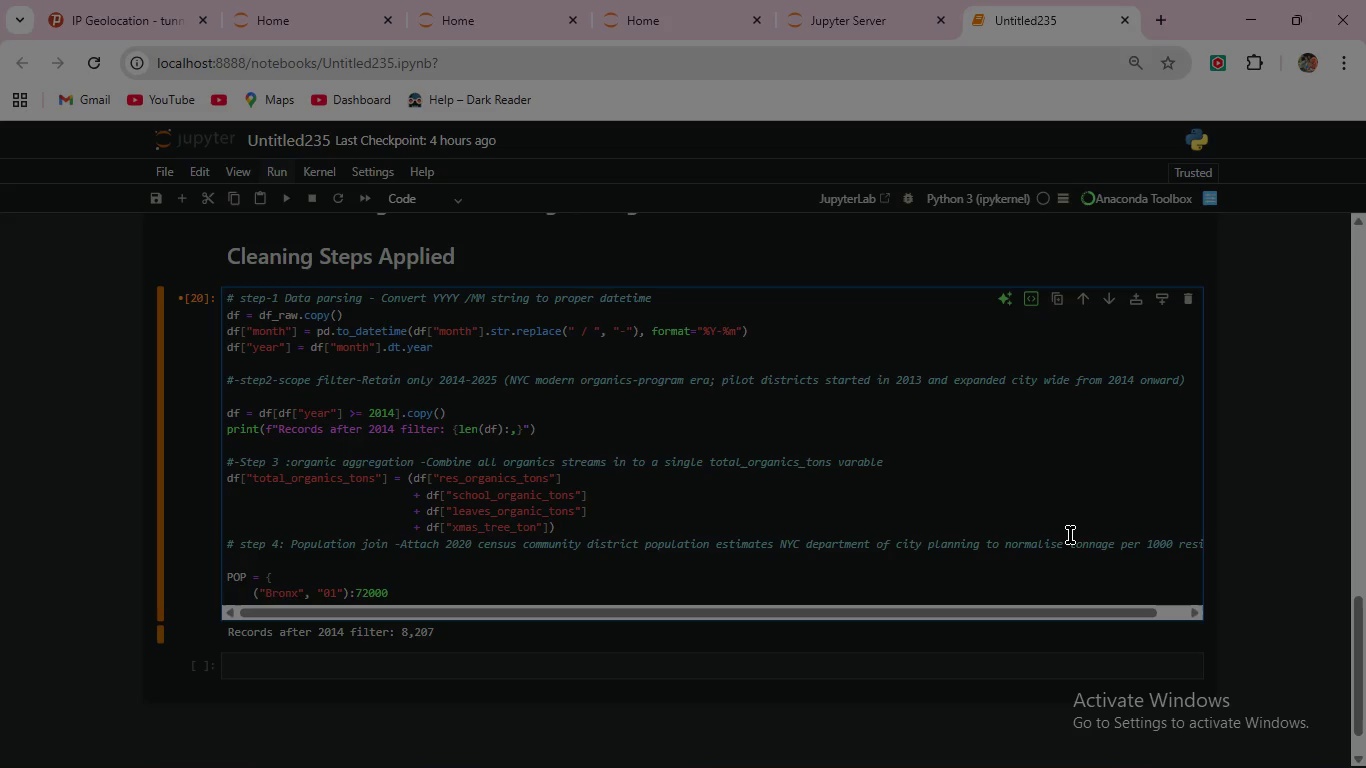 
key(ArrowRight)
 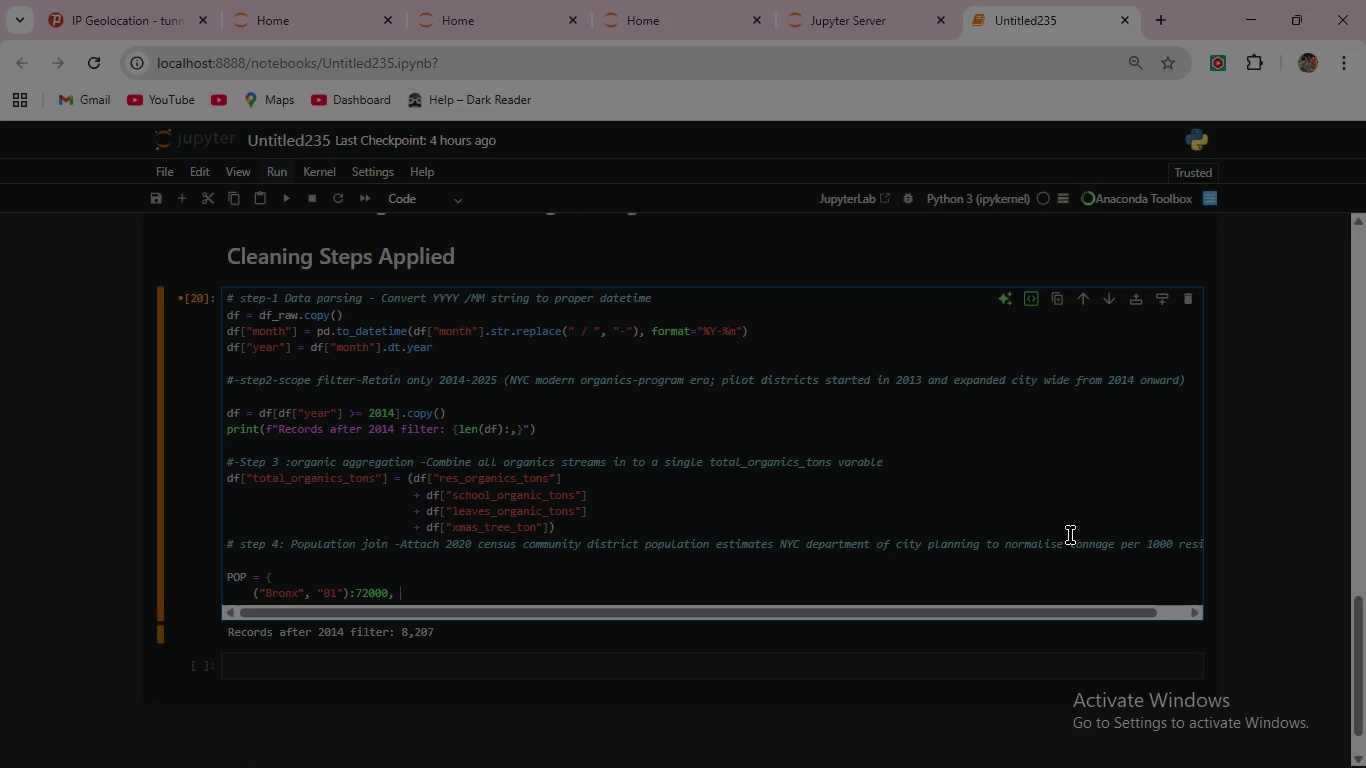 
type(,  ("Bronx", "02")
 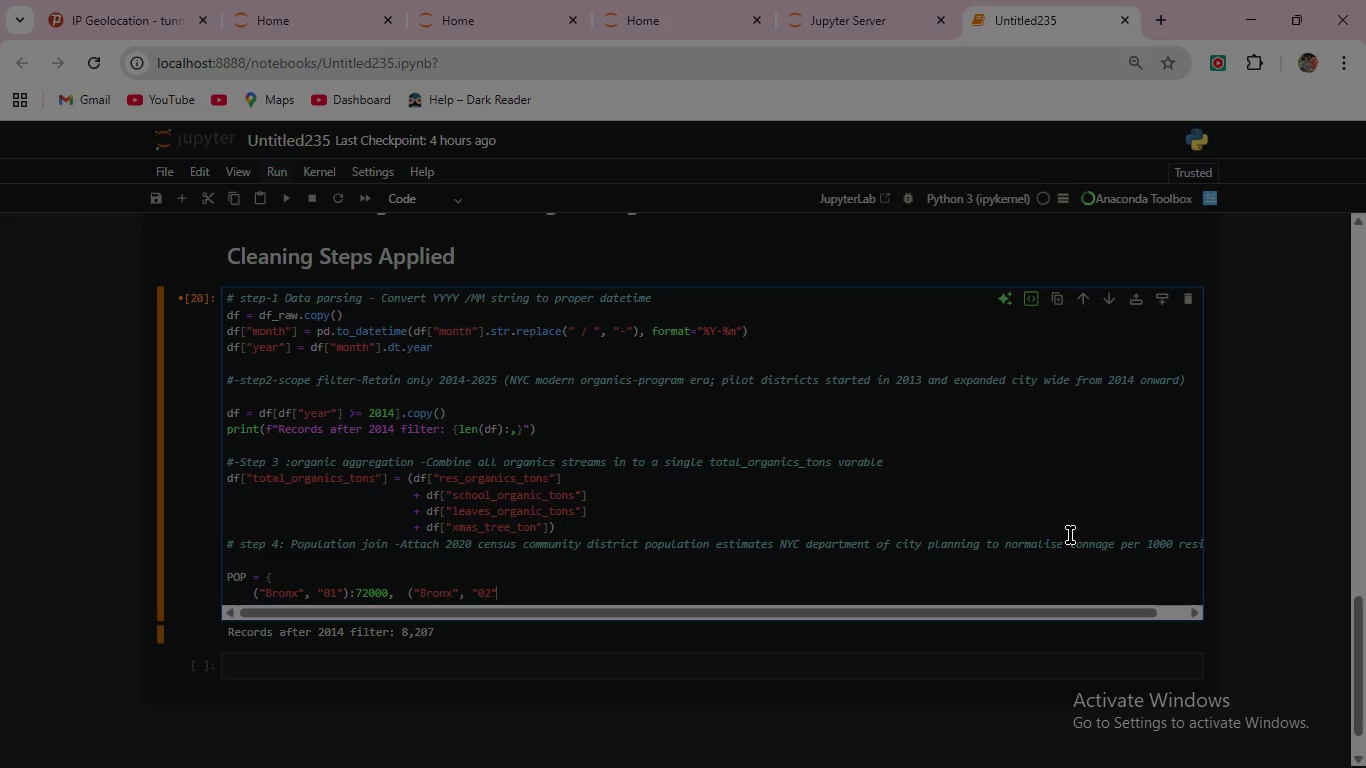 
key(Shift+0)
 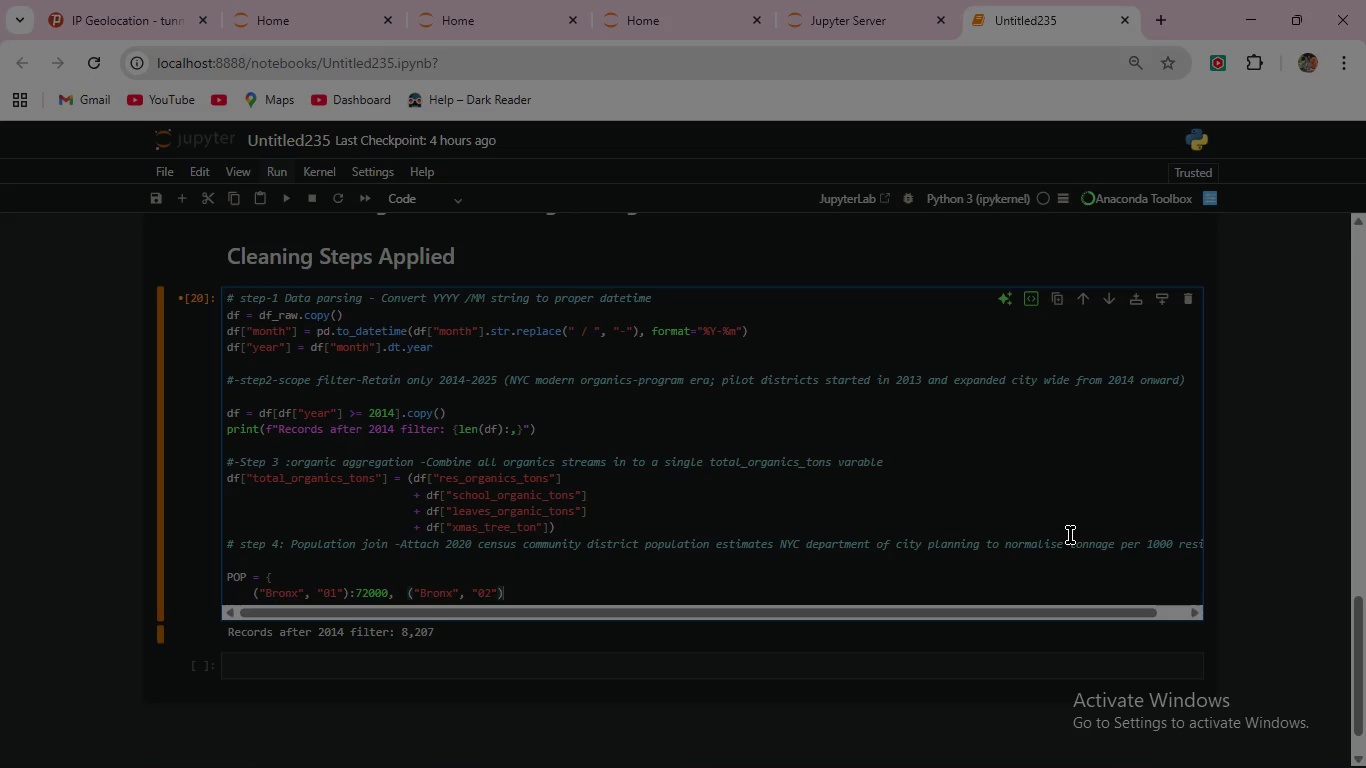 
wait(5.23)
 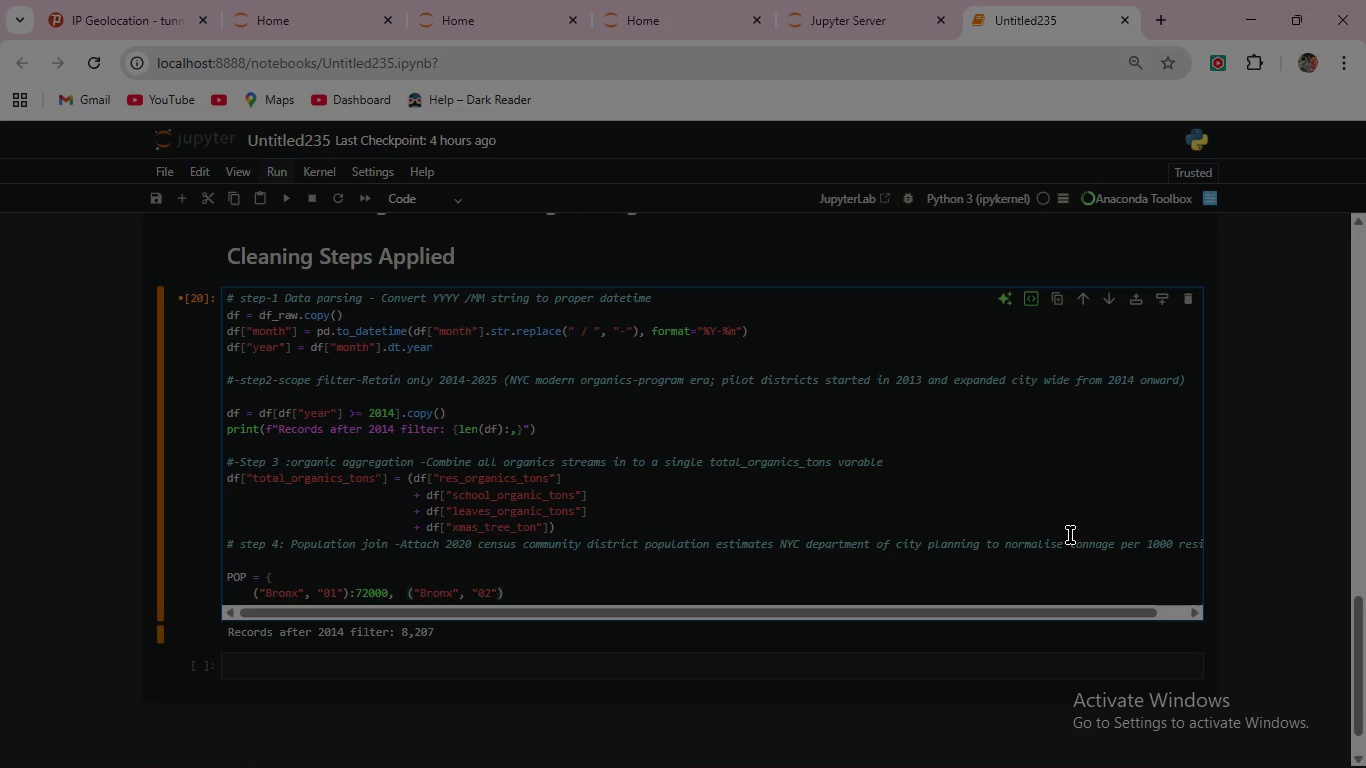 
type(:82000,)
 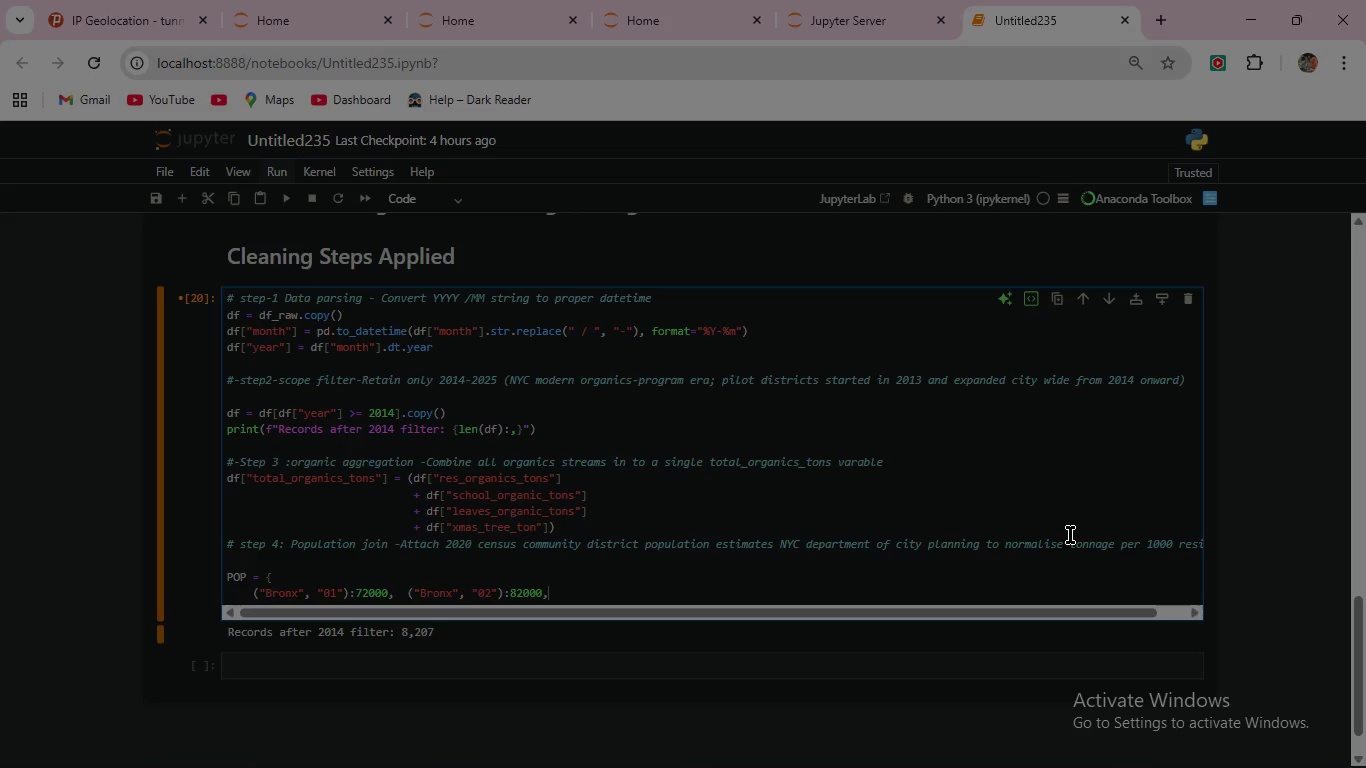 
wait(20.98)
 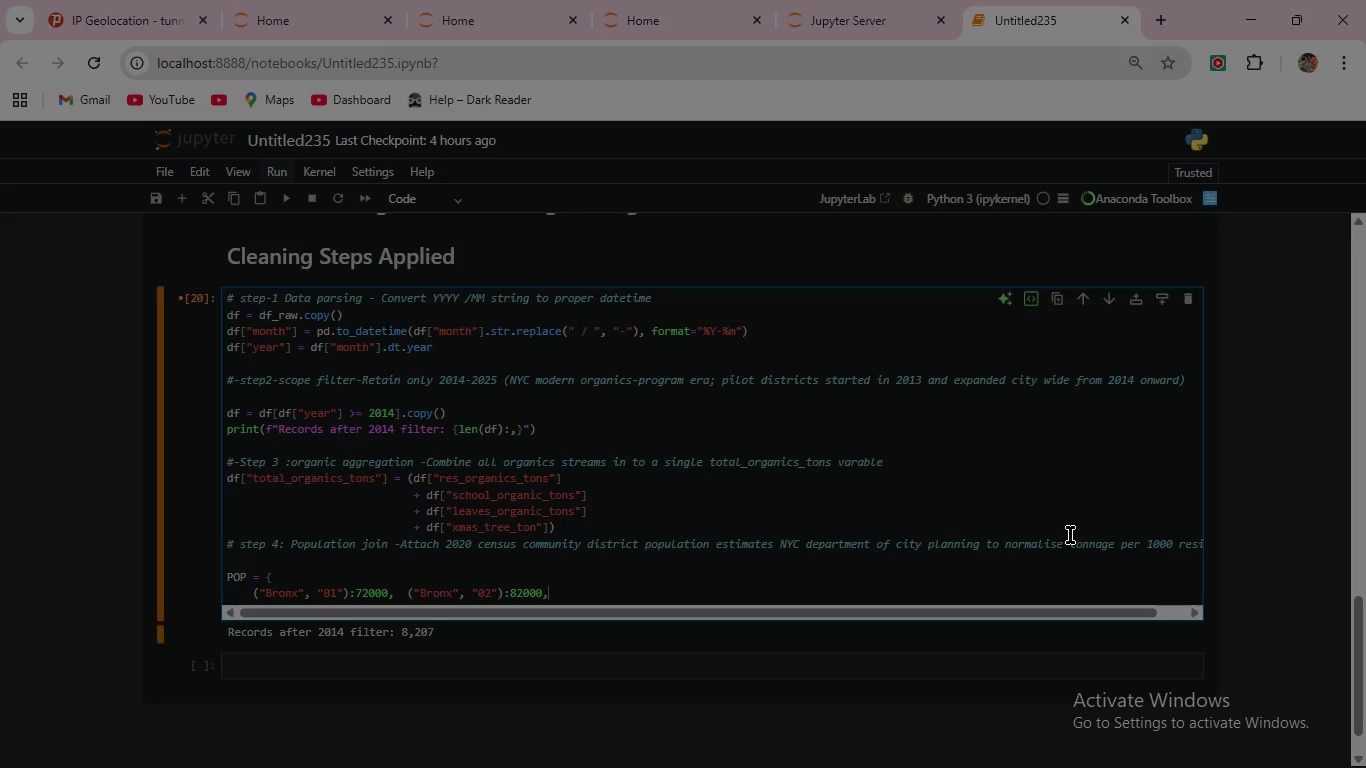 
type(   ("Bronx", "03):79000)
 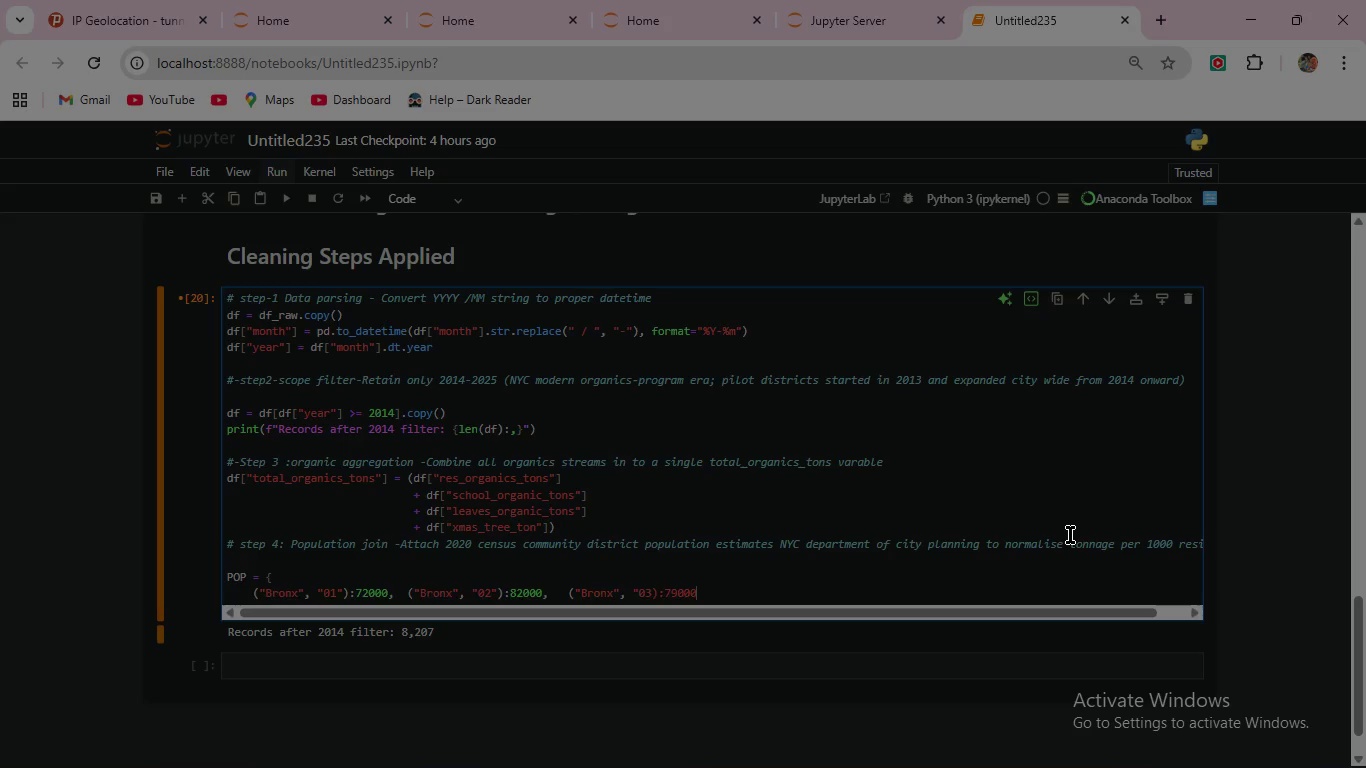 
key(ArrowLeft)
 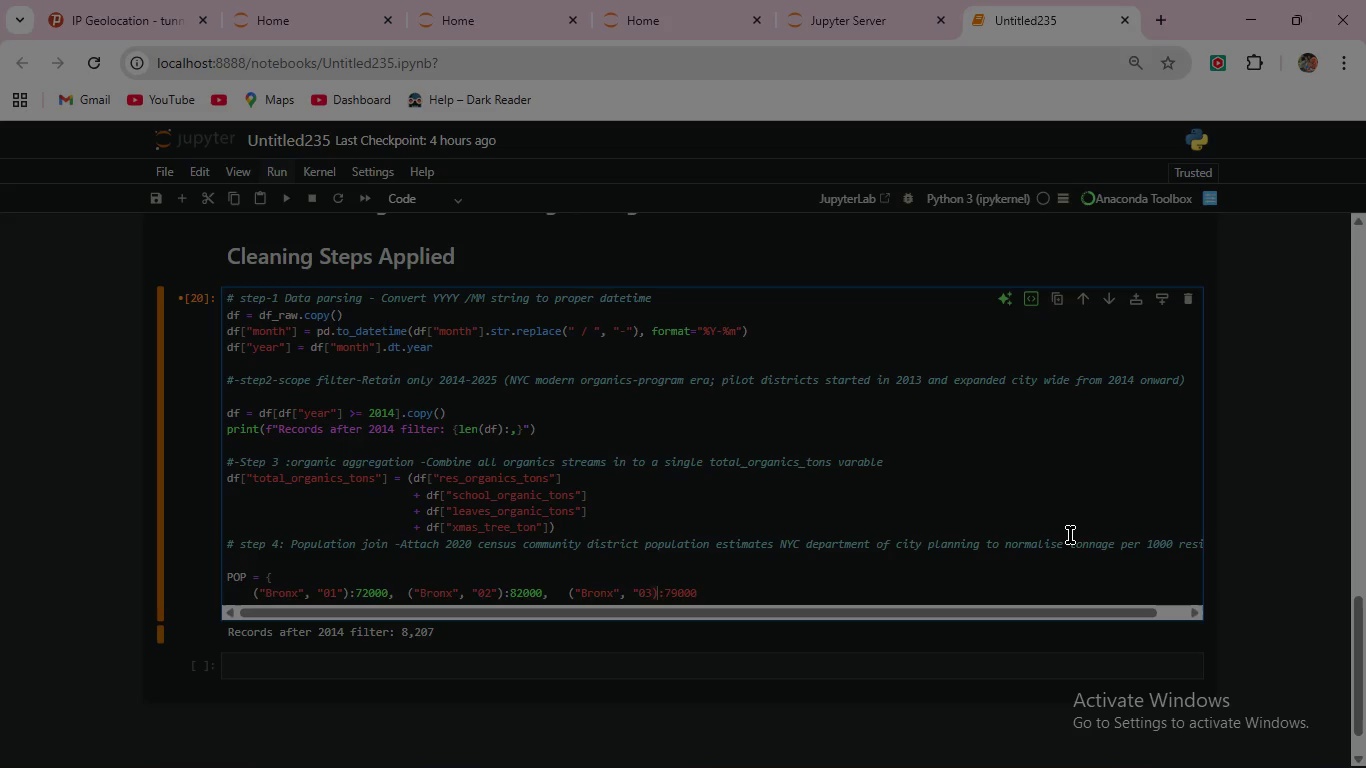 
key(ArrowLeft)
 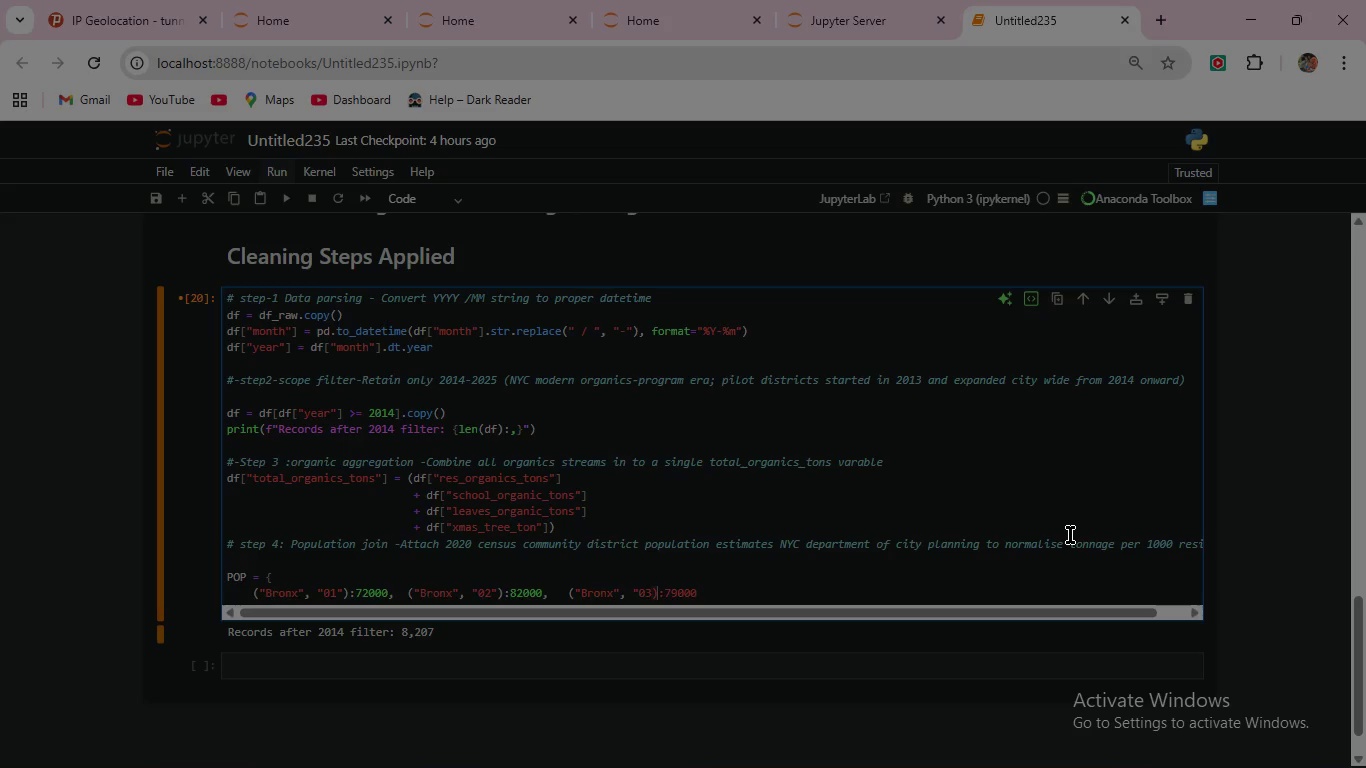 
key(ArrowLeft)
 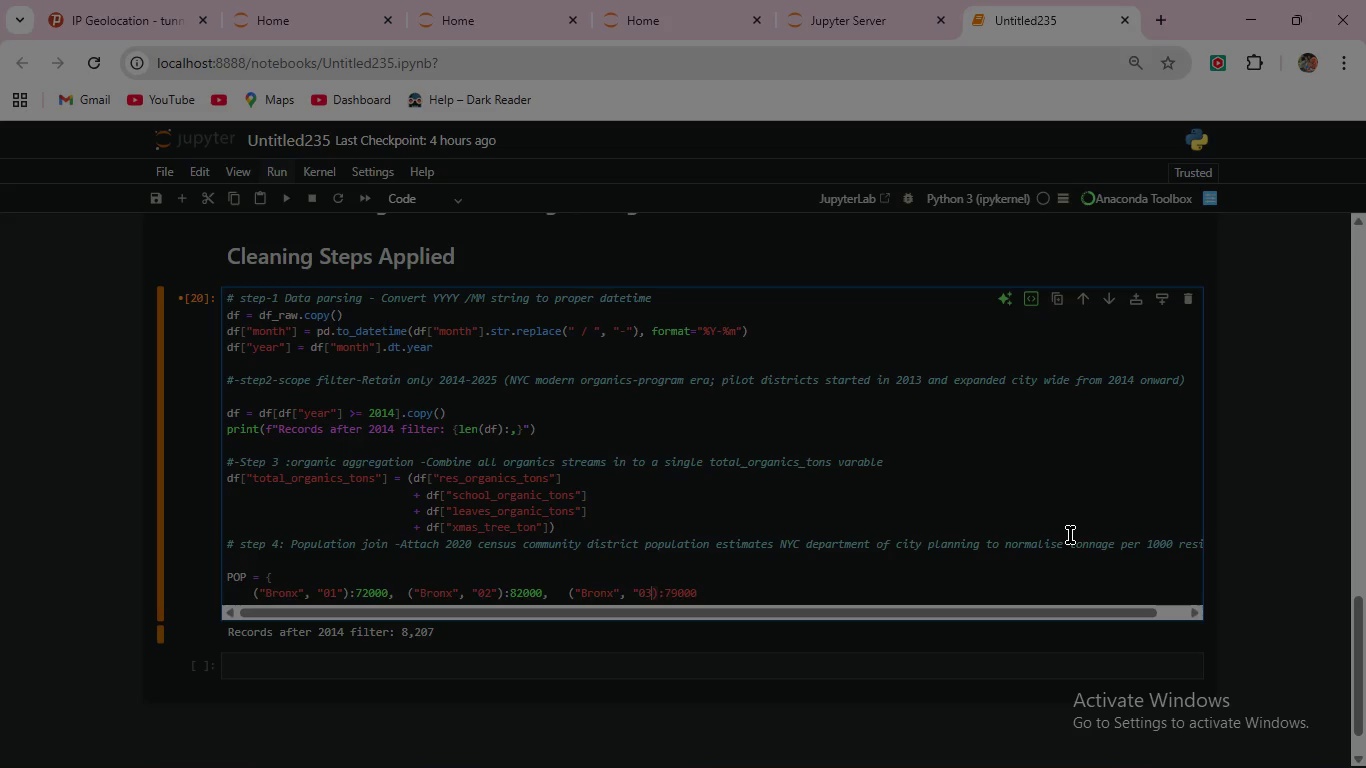 
key(ArrowLeft)
 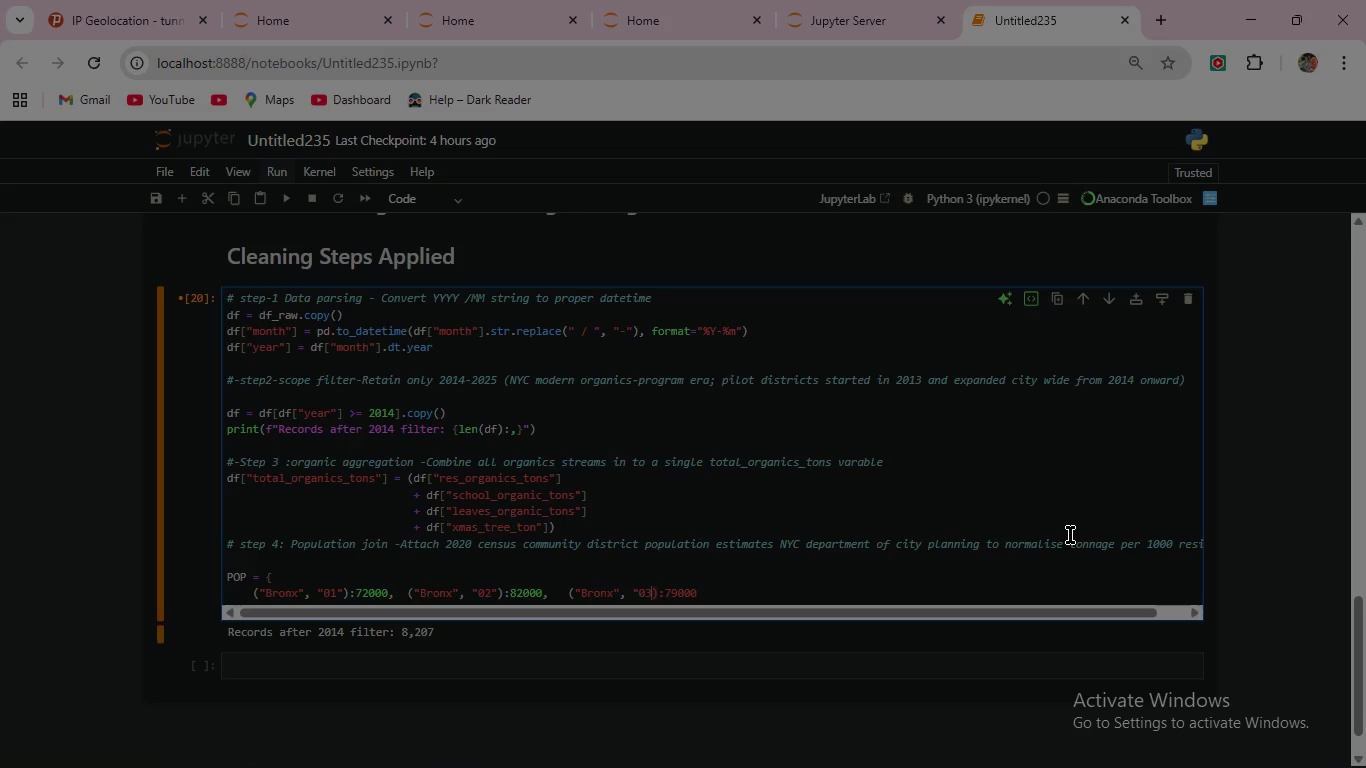 
key(ArrowLeft)
 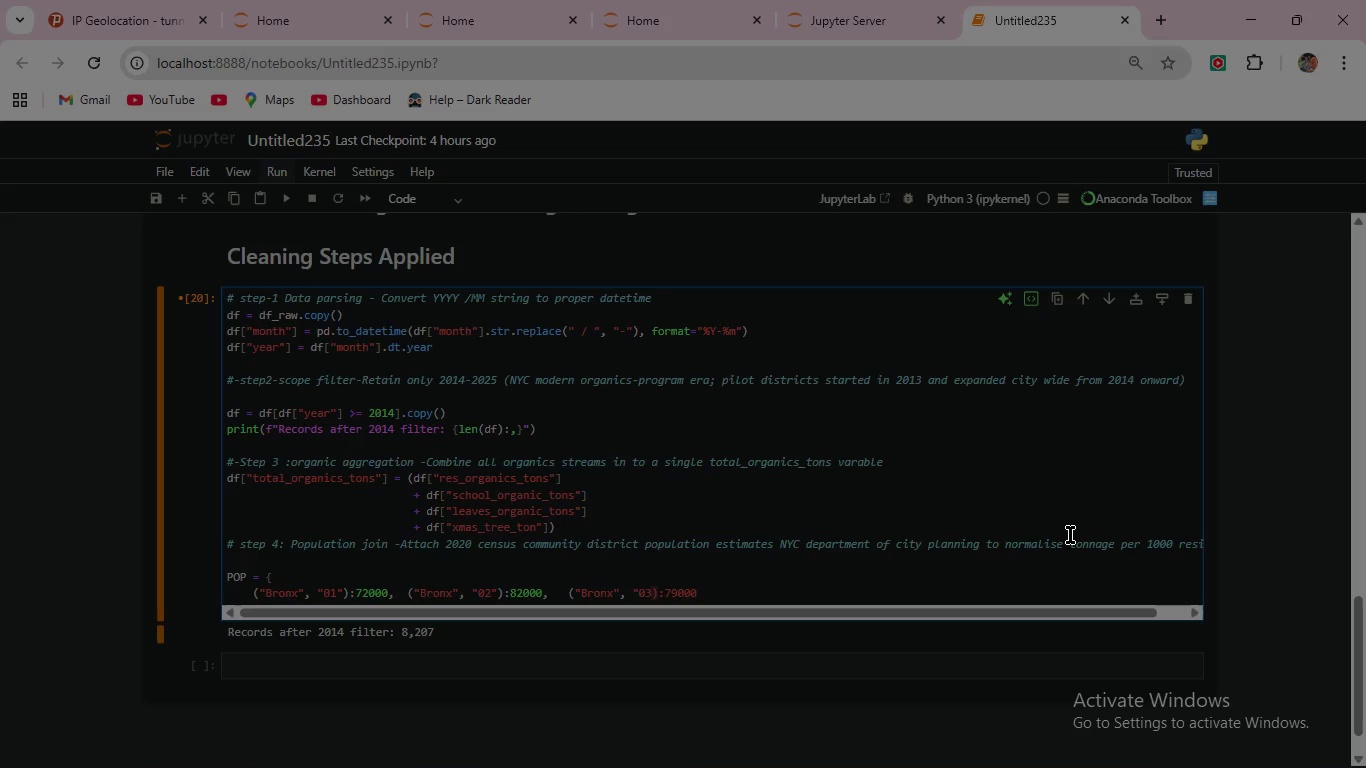 
key(ArrowLeft)
 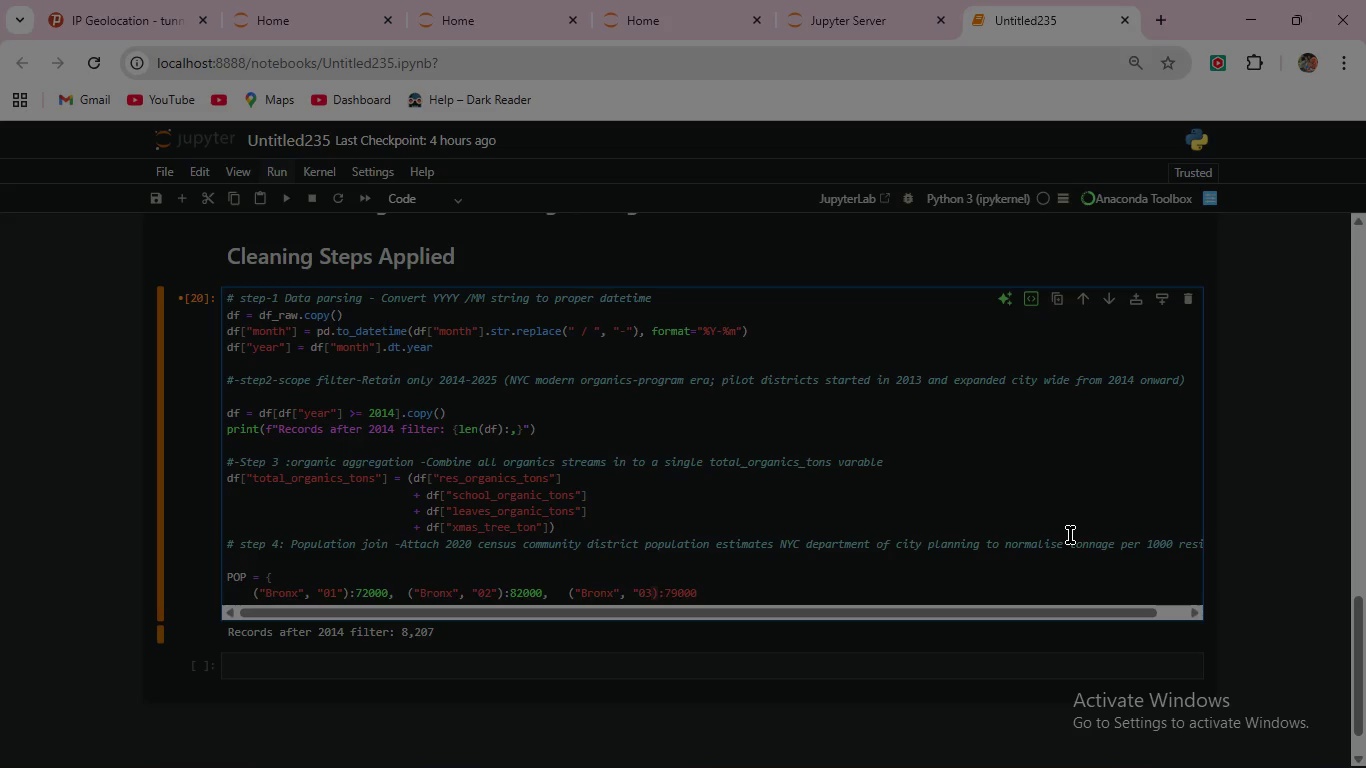 
key(ArrowLeft)
 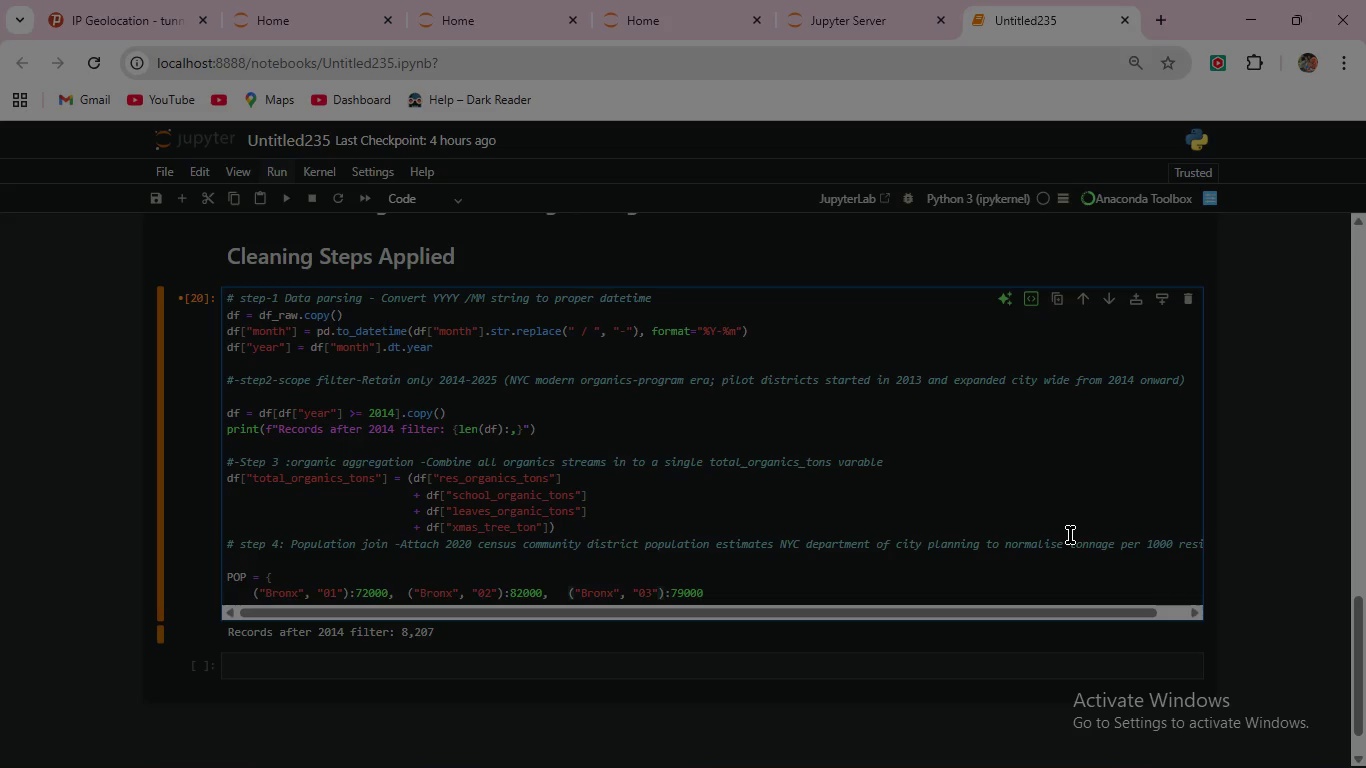 
key(Shift+ShiftRight)
 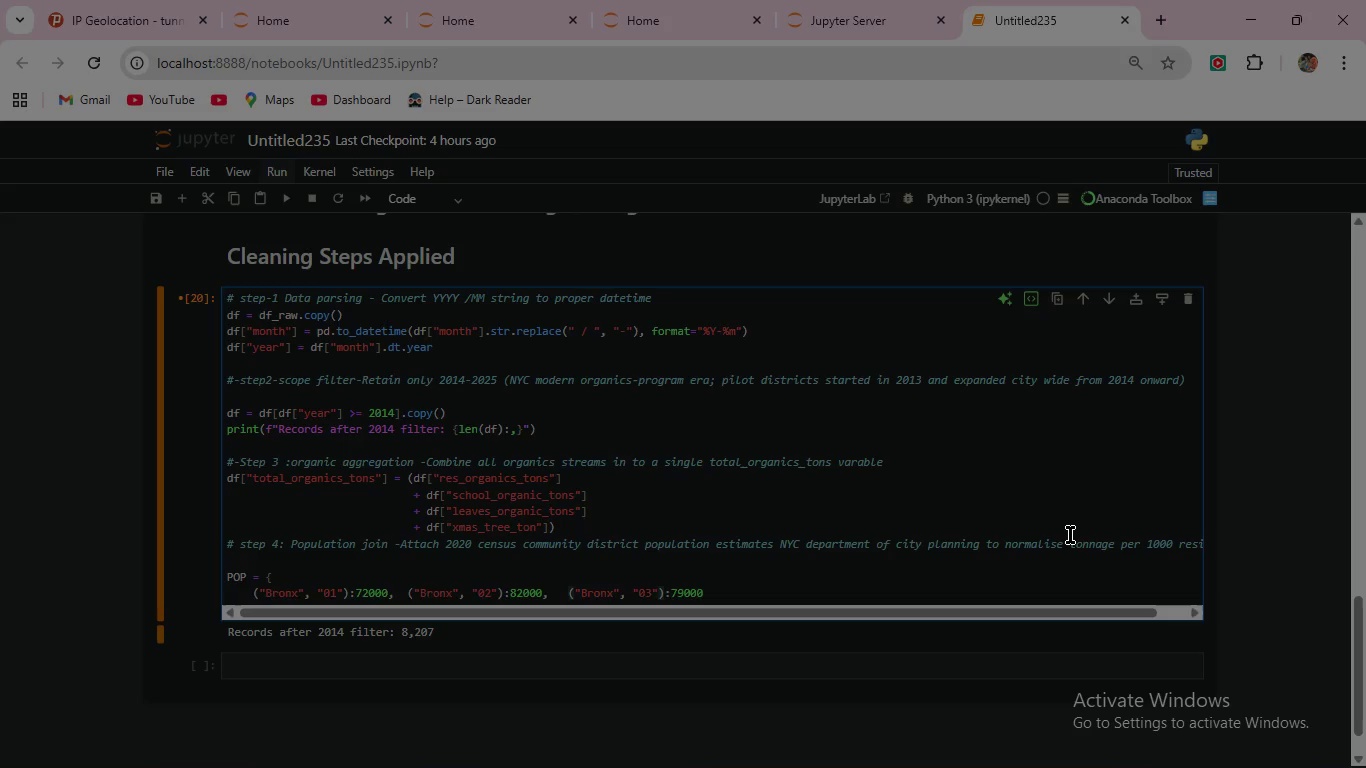 
key(Shift+Quote)
 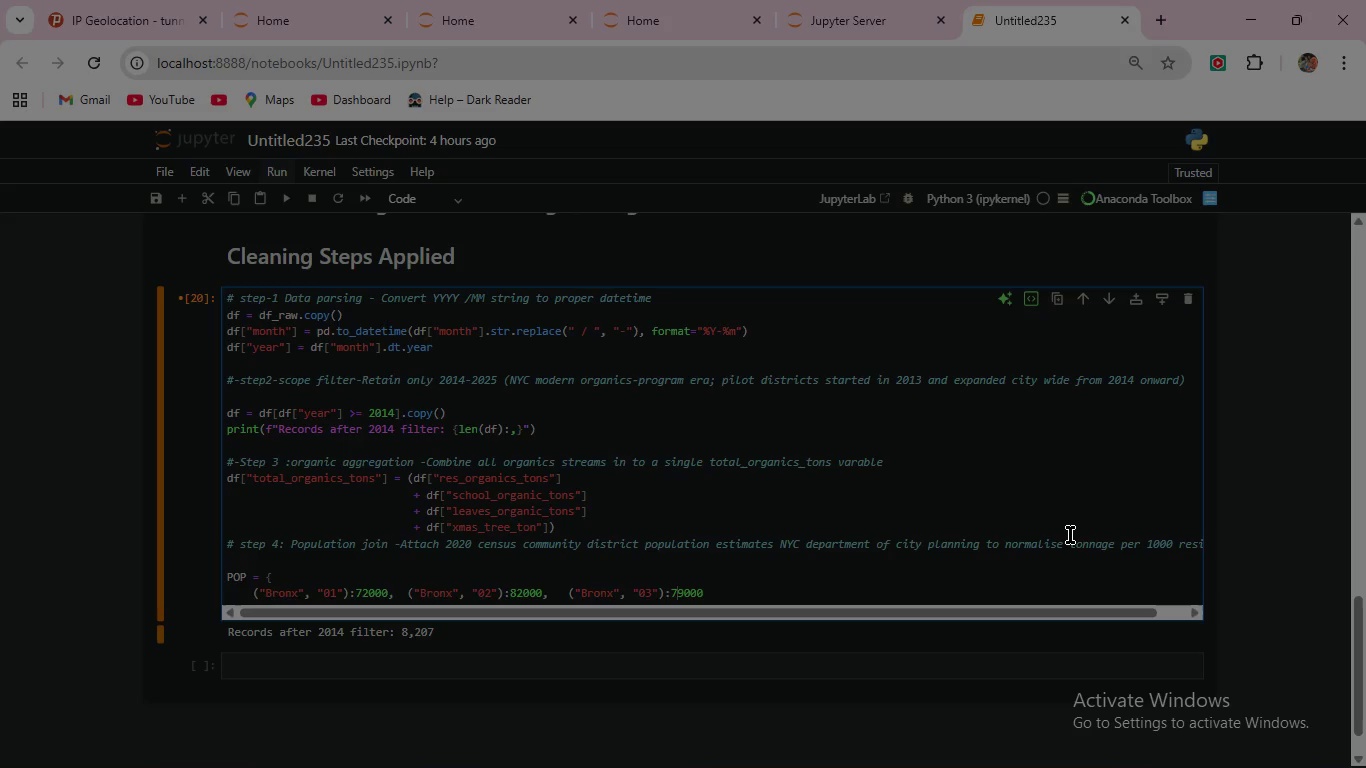 
key(ArrowRight)
 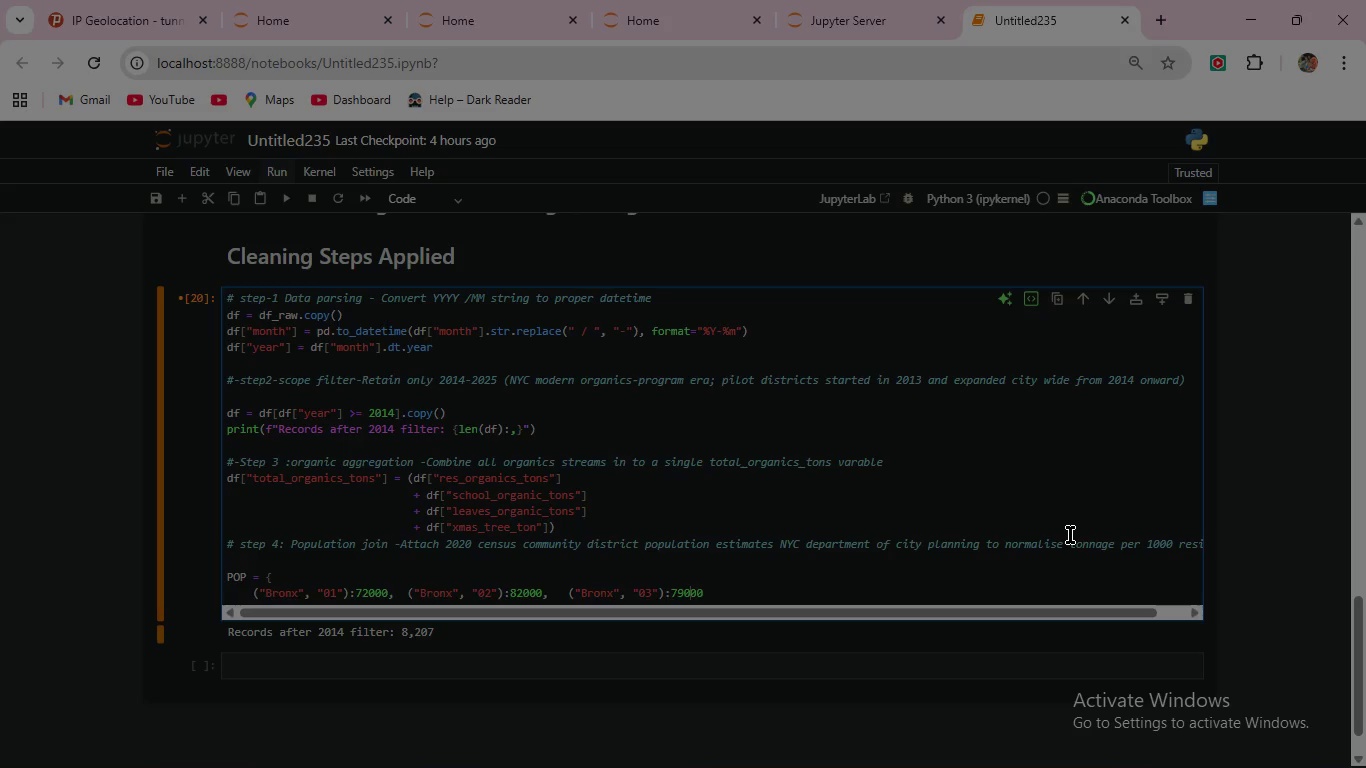 
key(ArrowRight)
 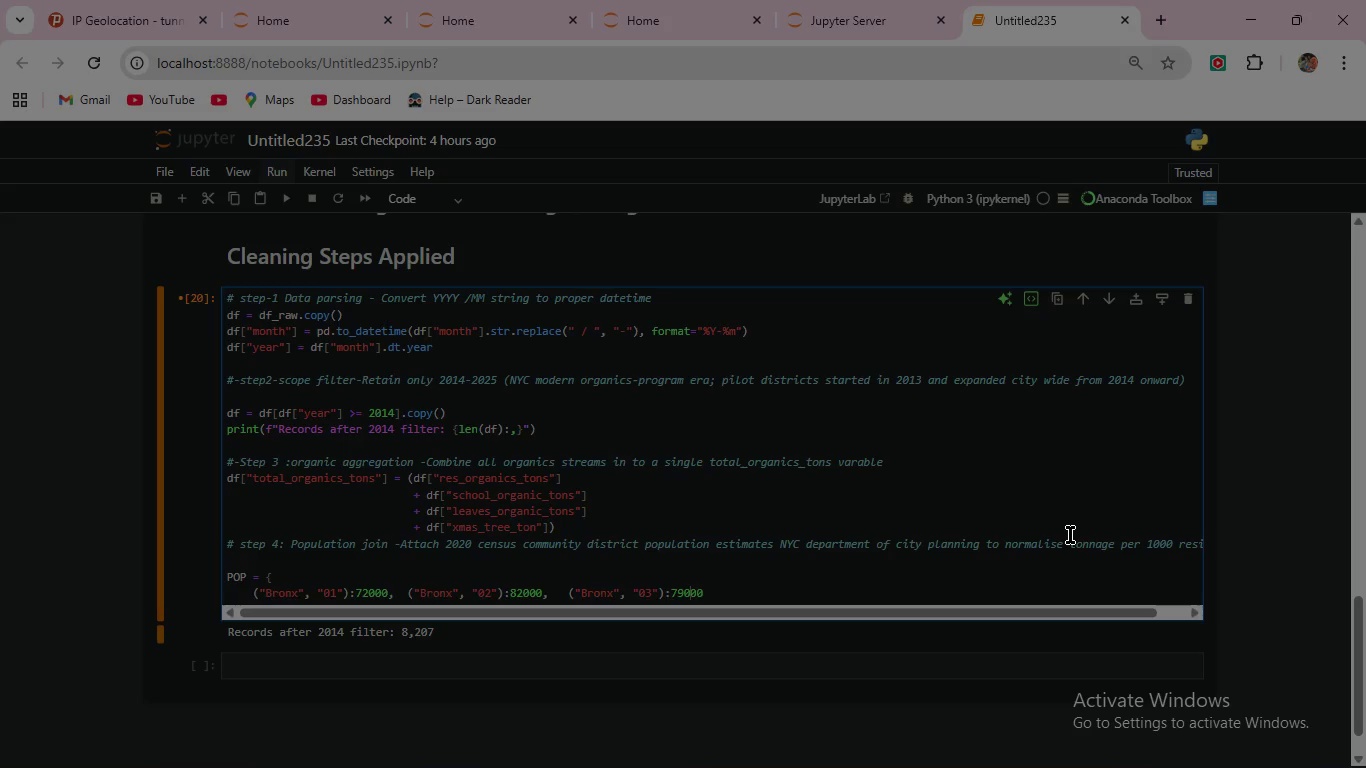 
key(ArrowRight)
 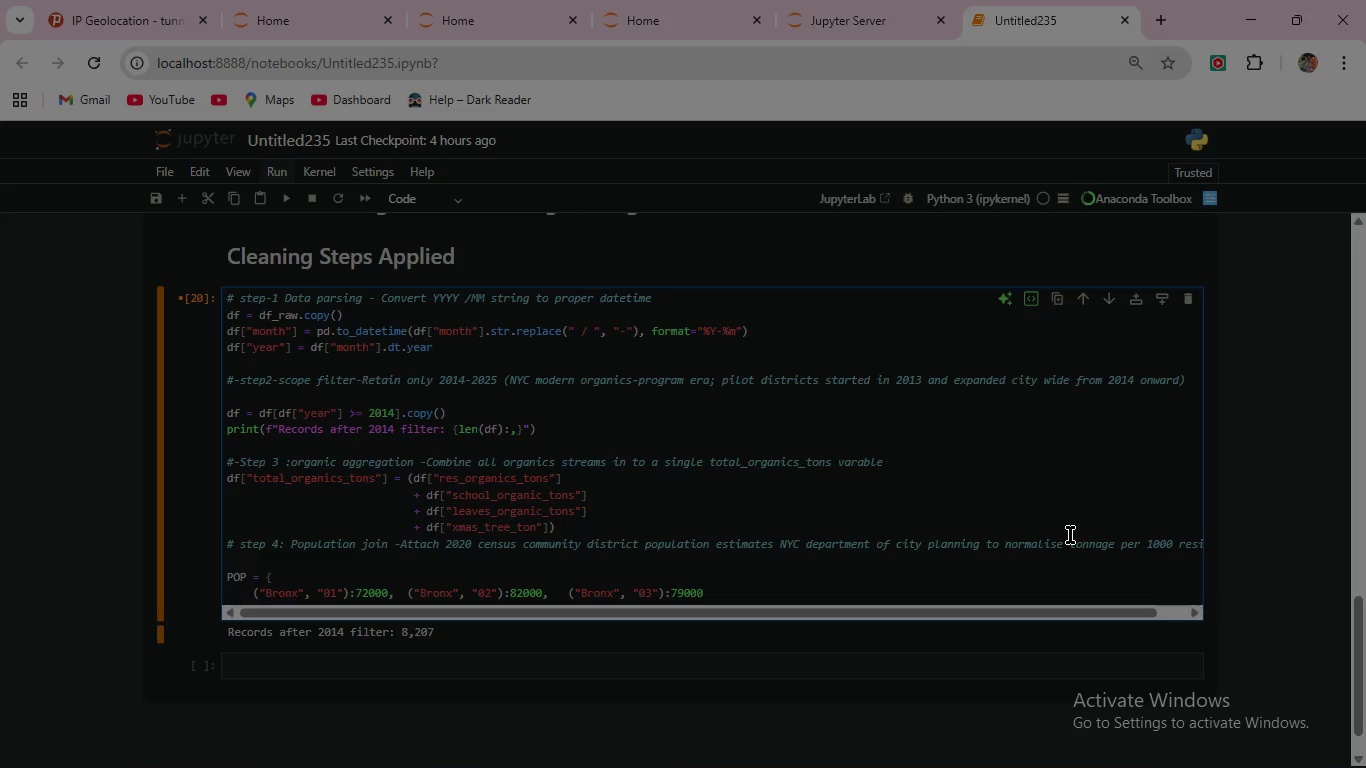 
key(ArrowRight)
 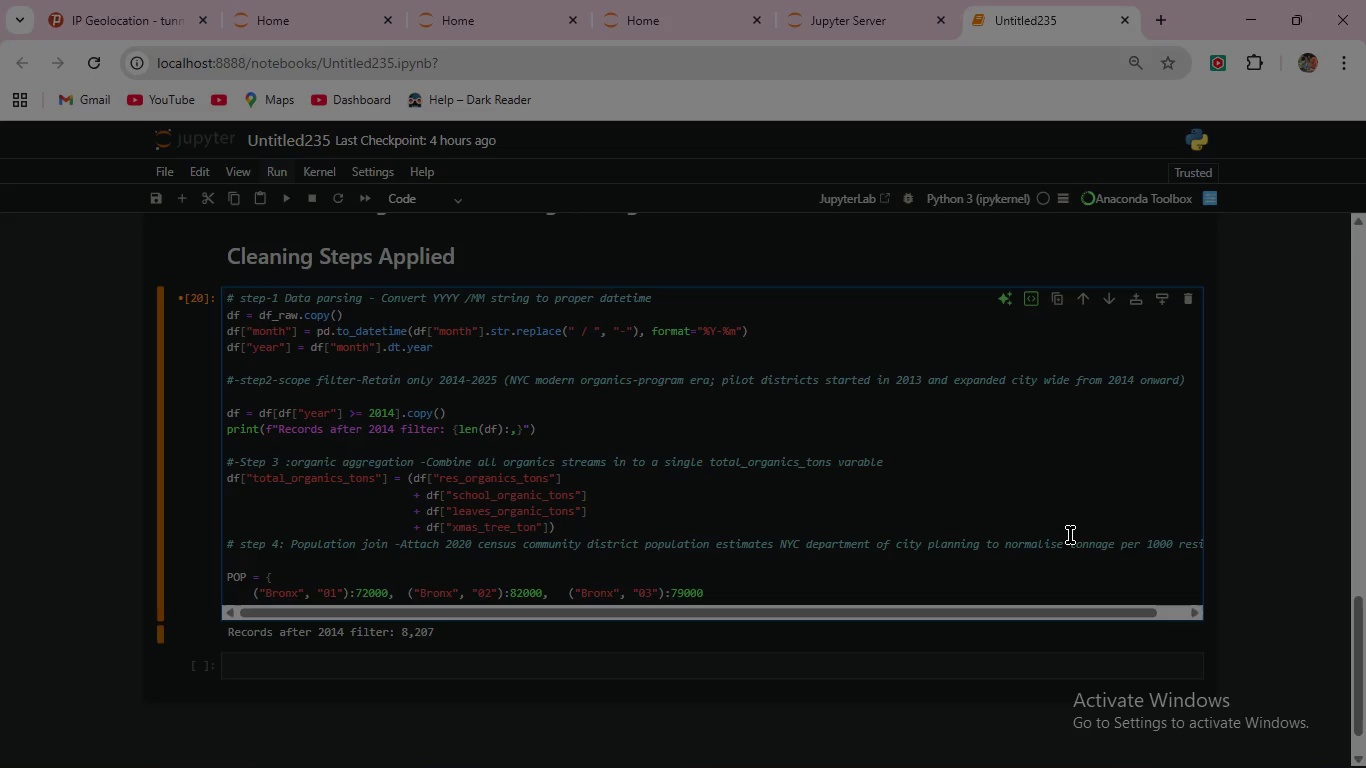 
key(ArrowRight)
 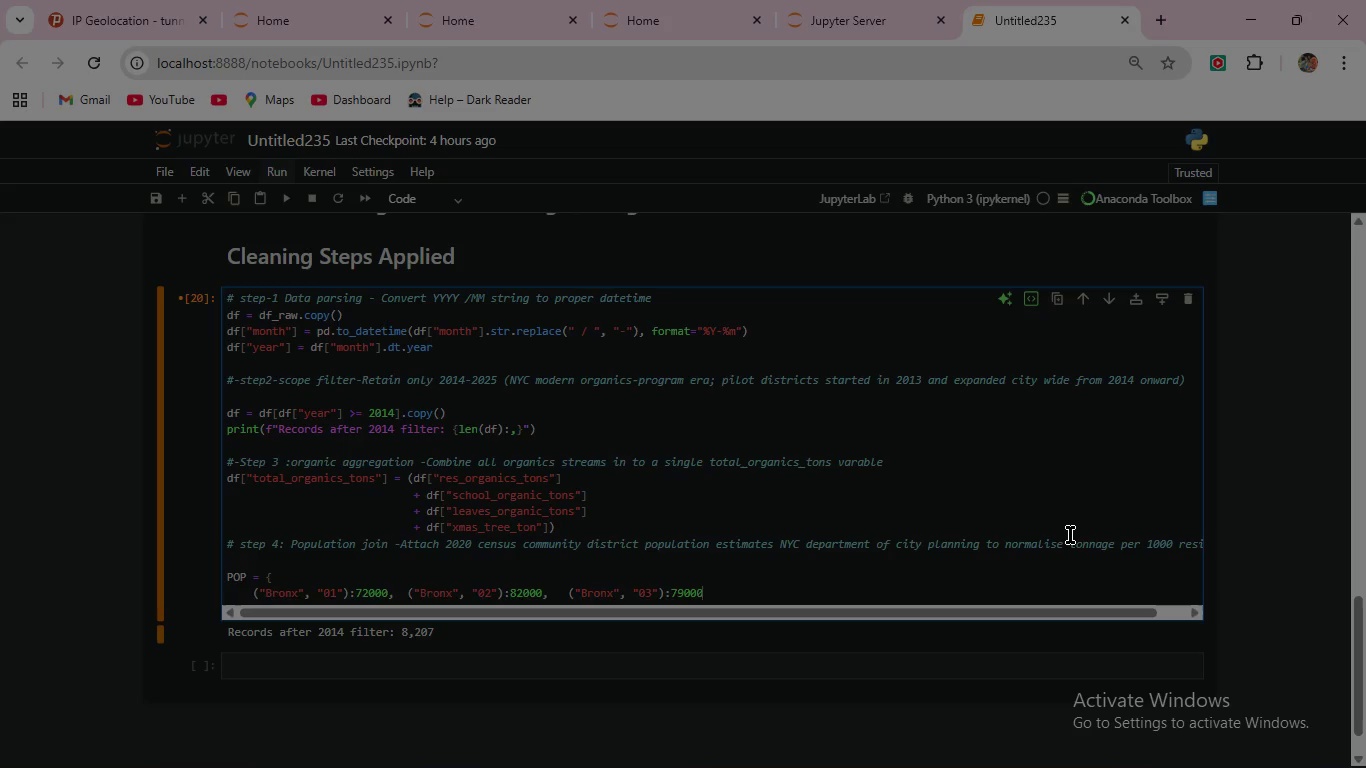 
key(ArrowRight)
 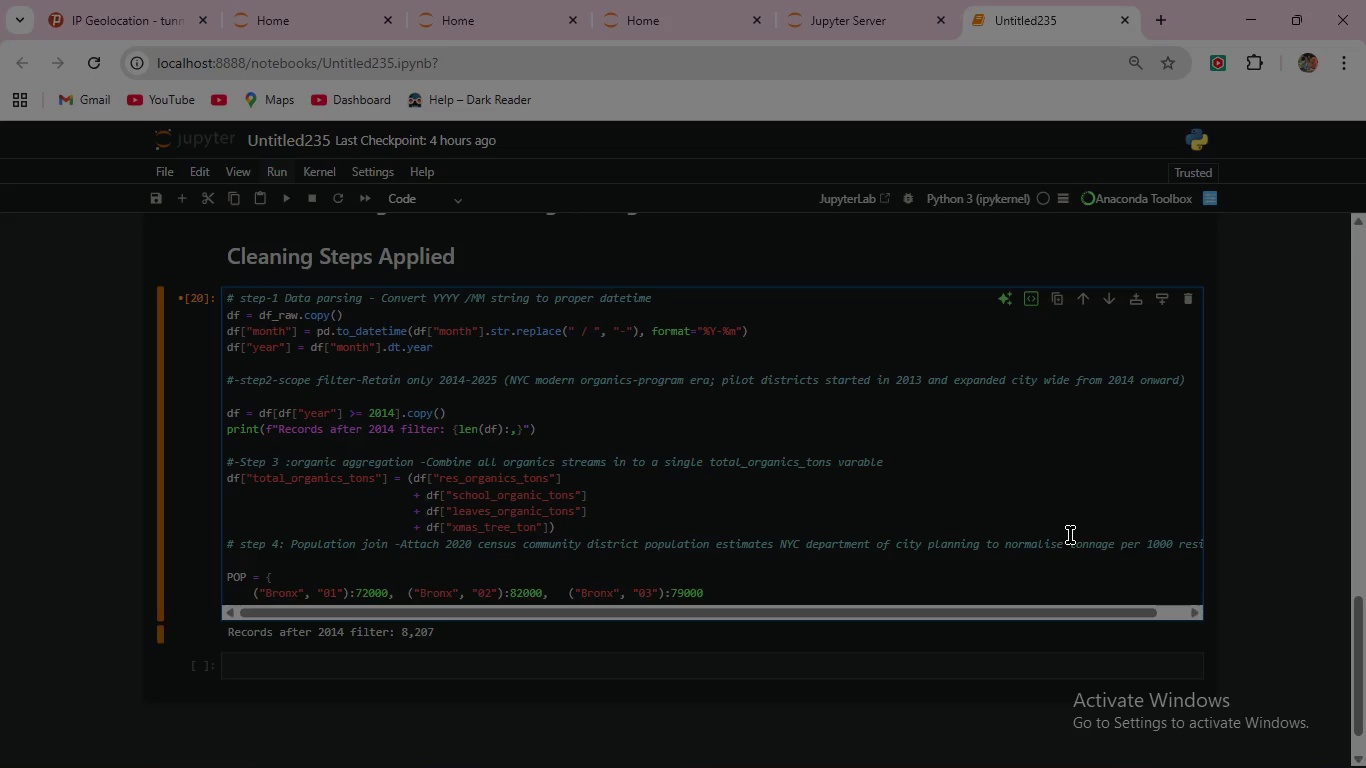 
key(ArrowRight)
 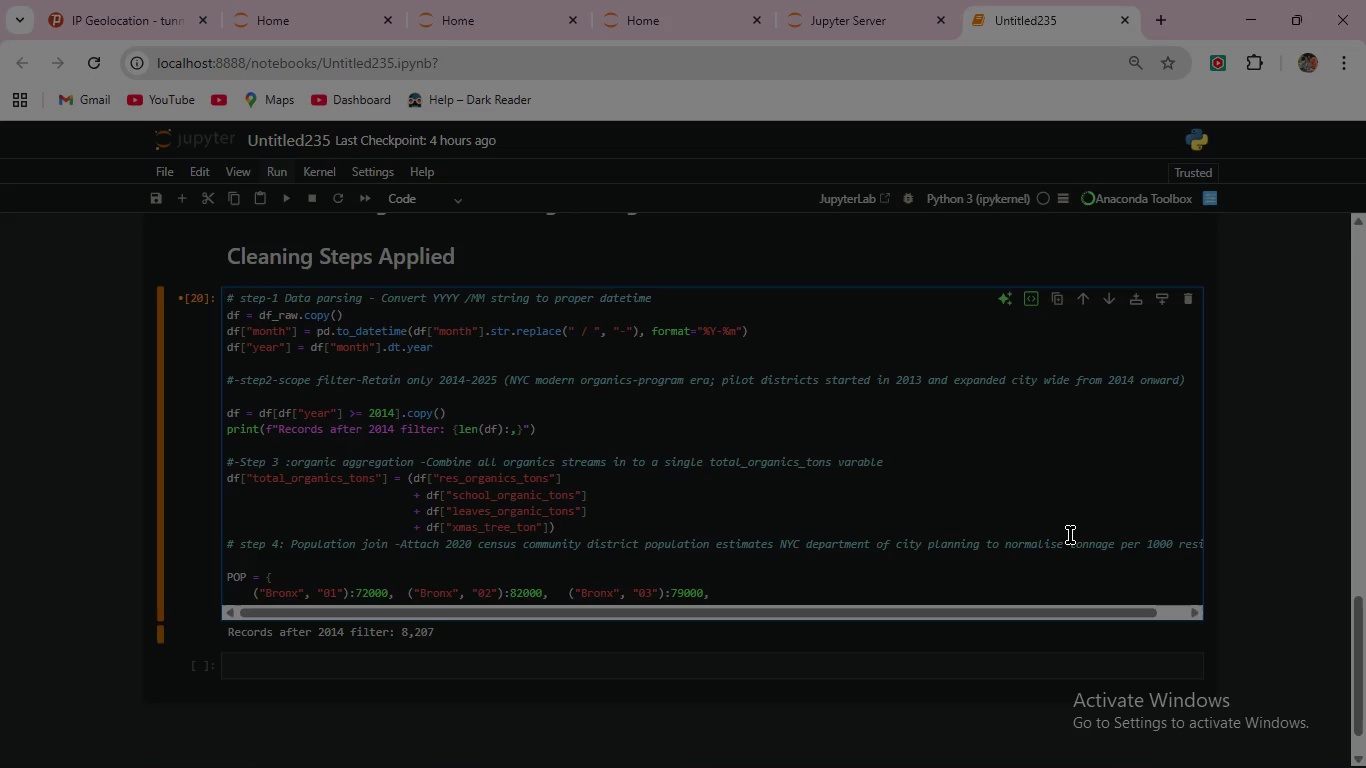 
key(Comma)
 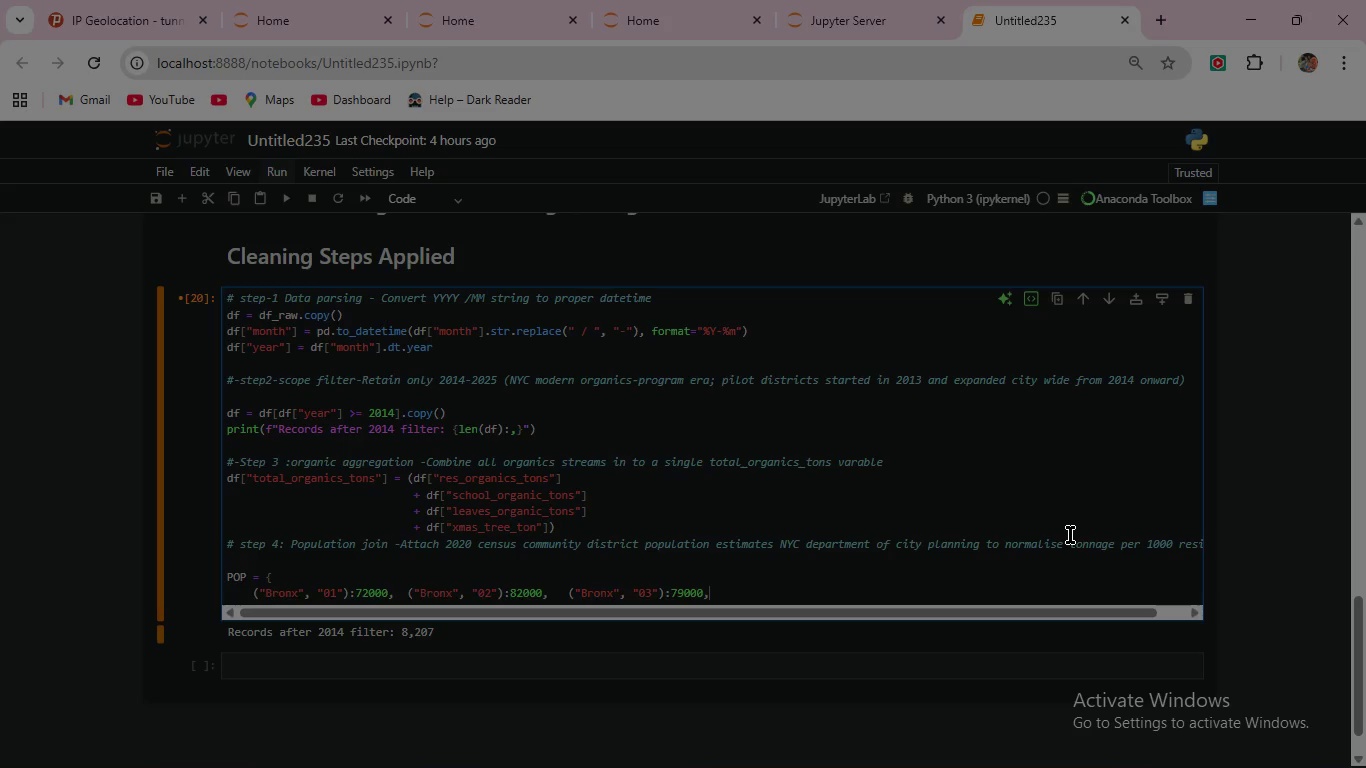 
wait(5.73)
 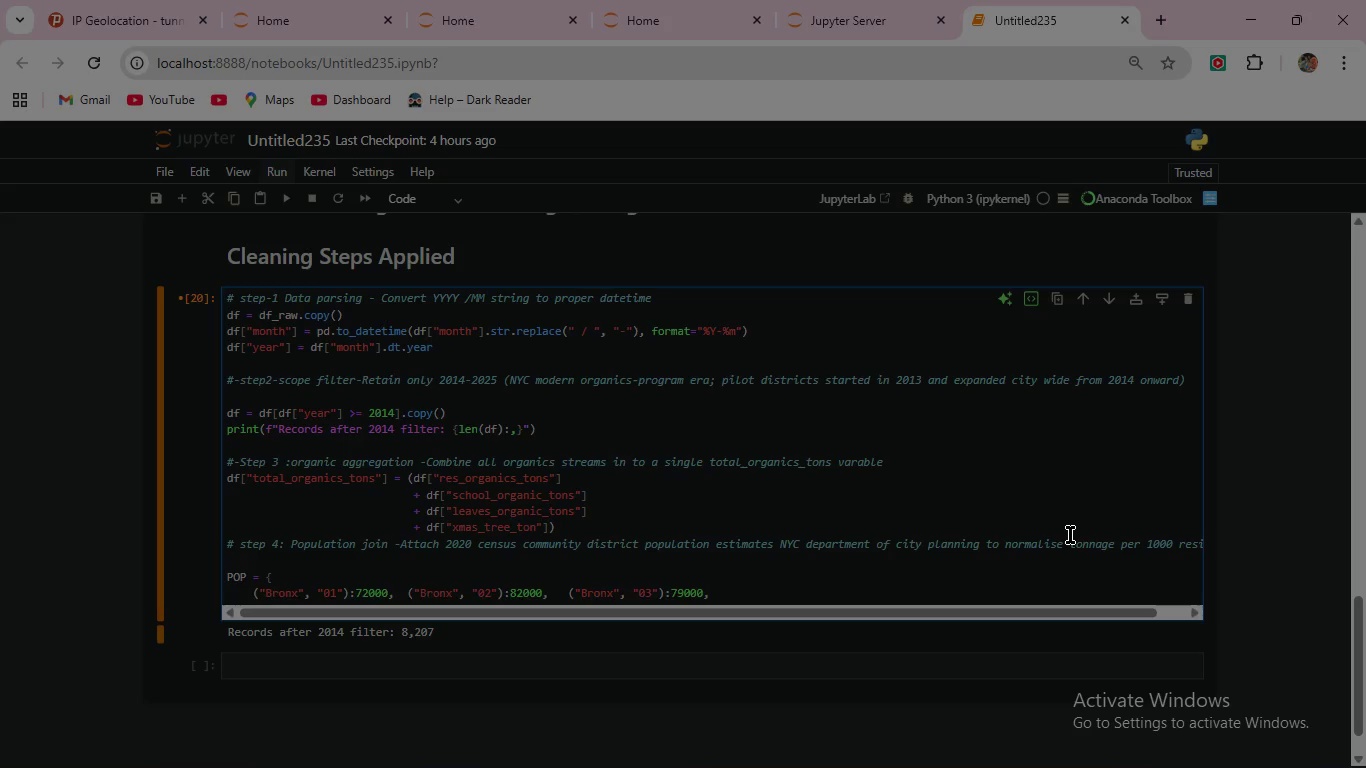 
key(Enter)
 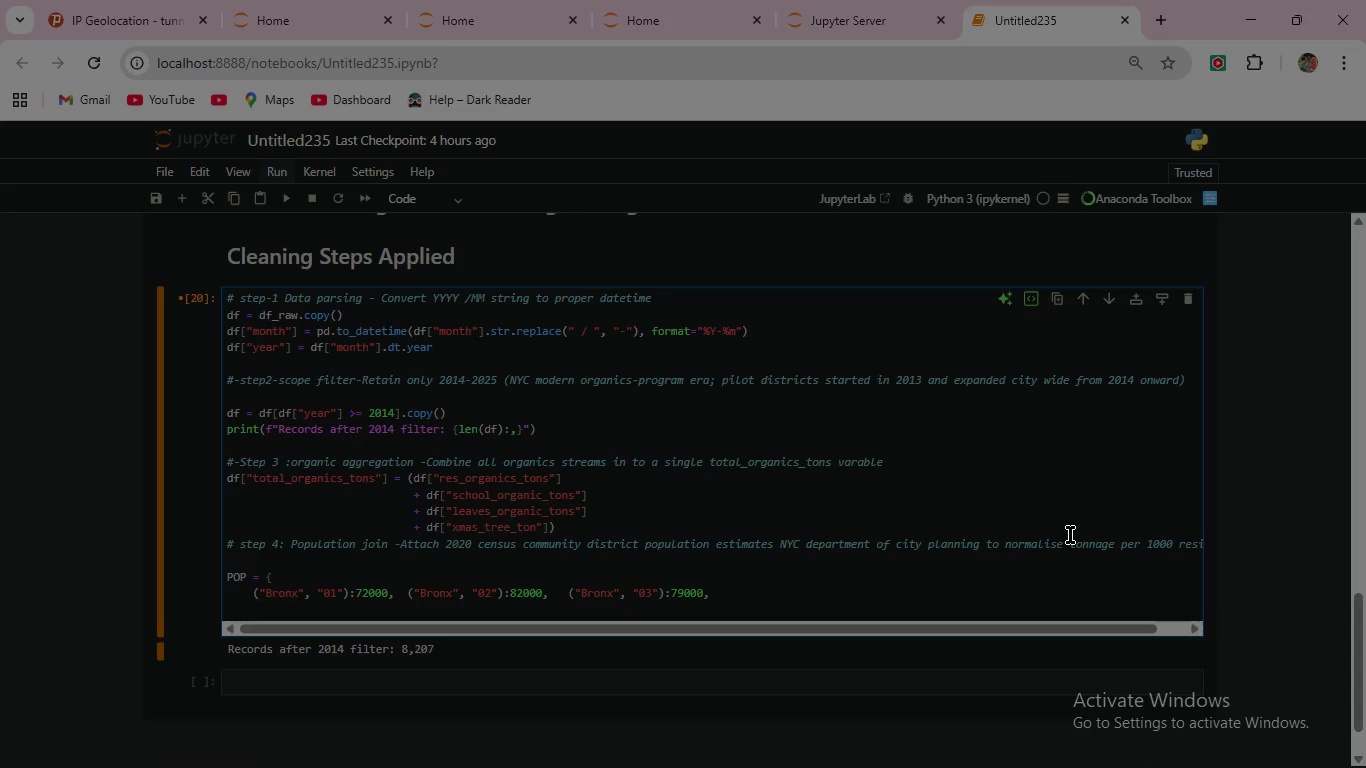 
wait(6.47)
 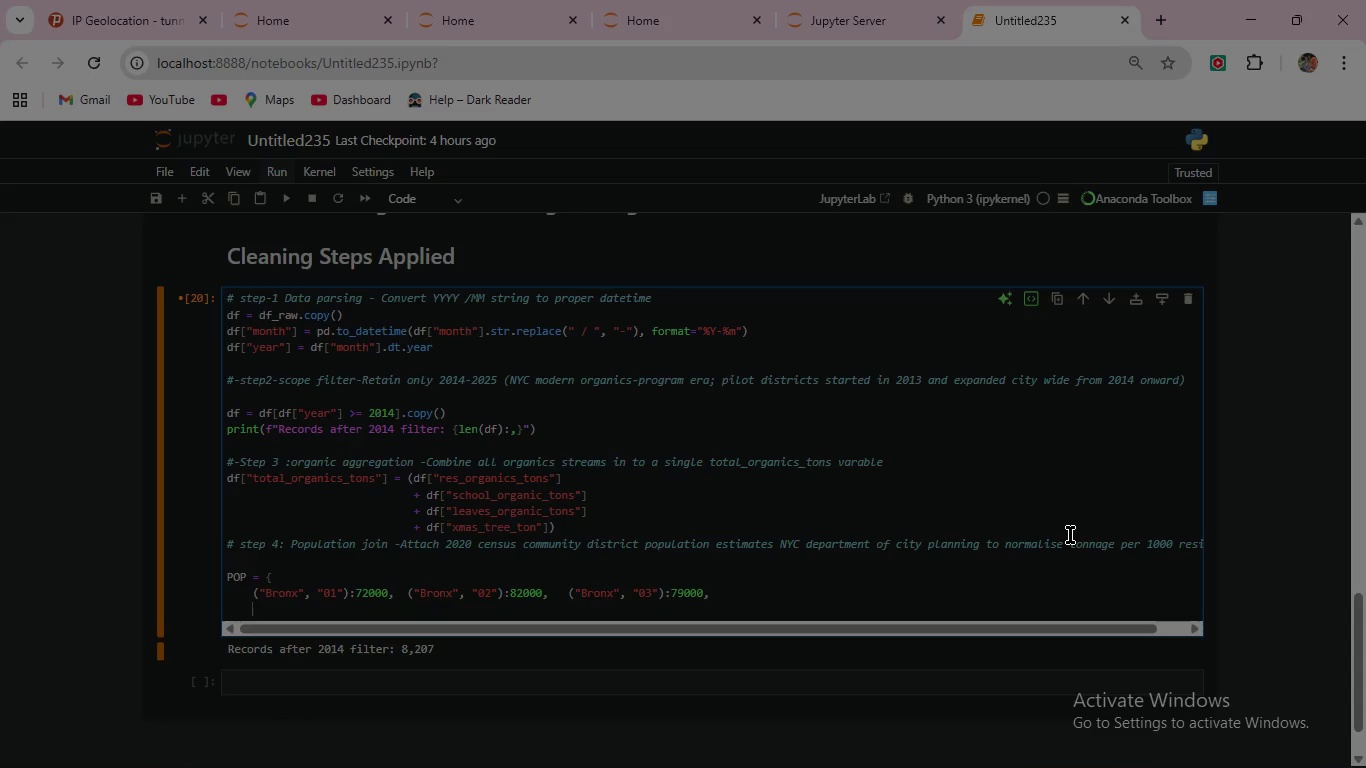 
type(("Bronx", "04"):)
 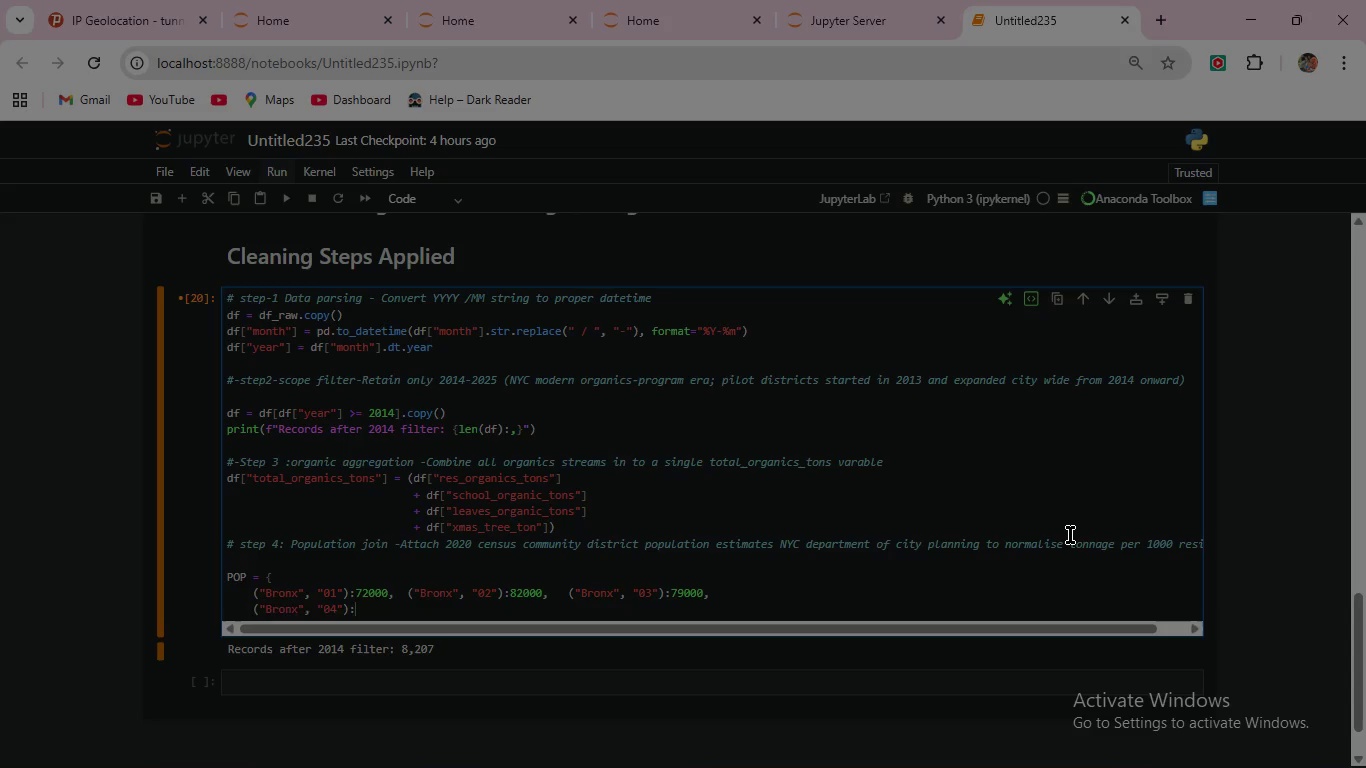 
wait(11.8)
 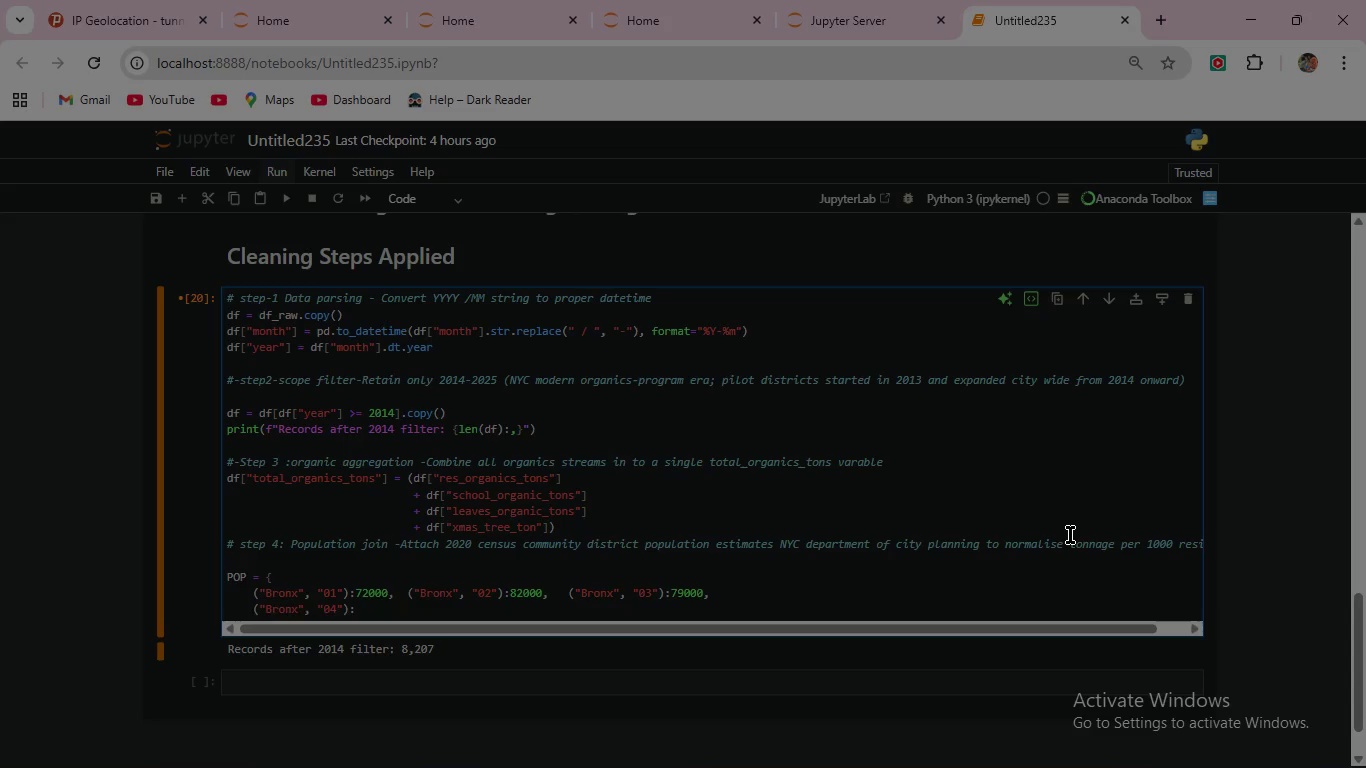 
type(1000)
 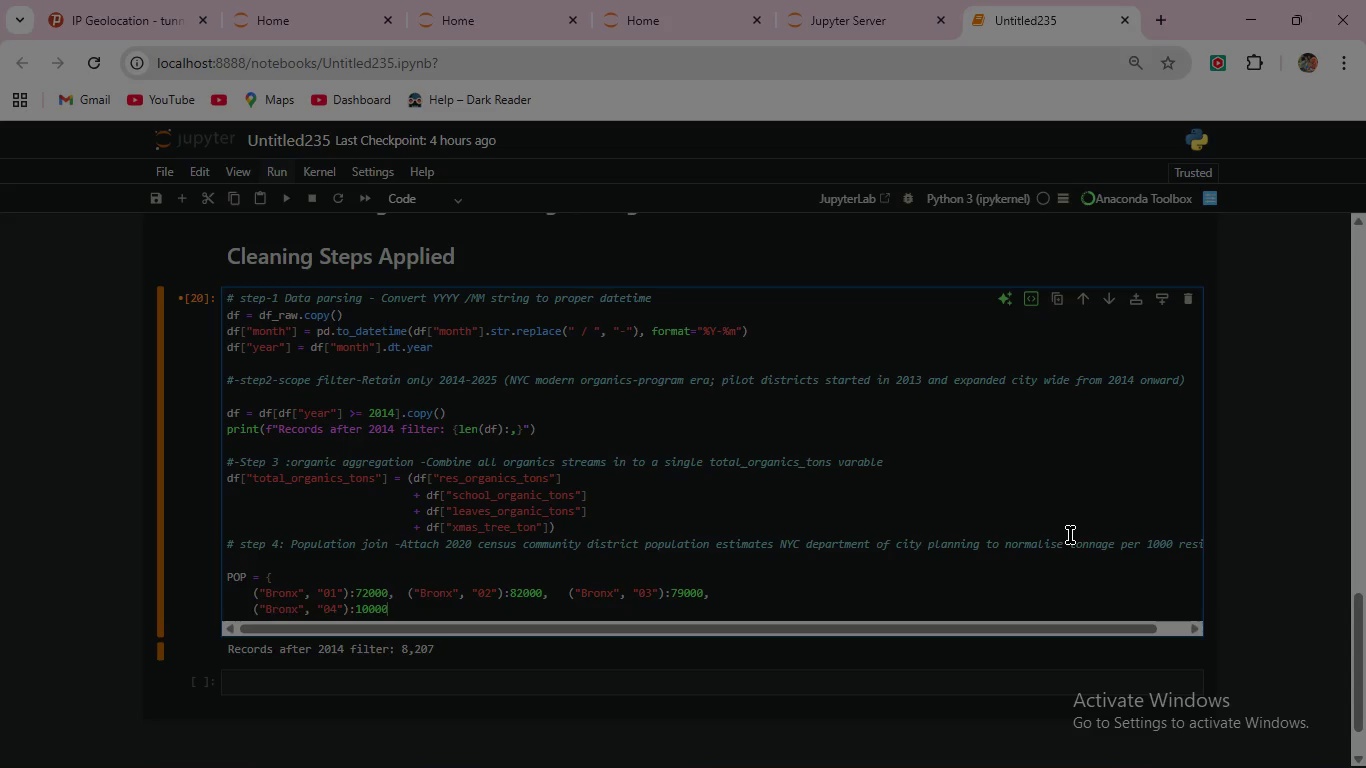 
type(00,  ("Bronx", "05")")
key(Backspace)
type(:)
 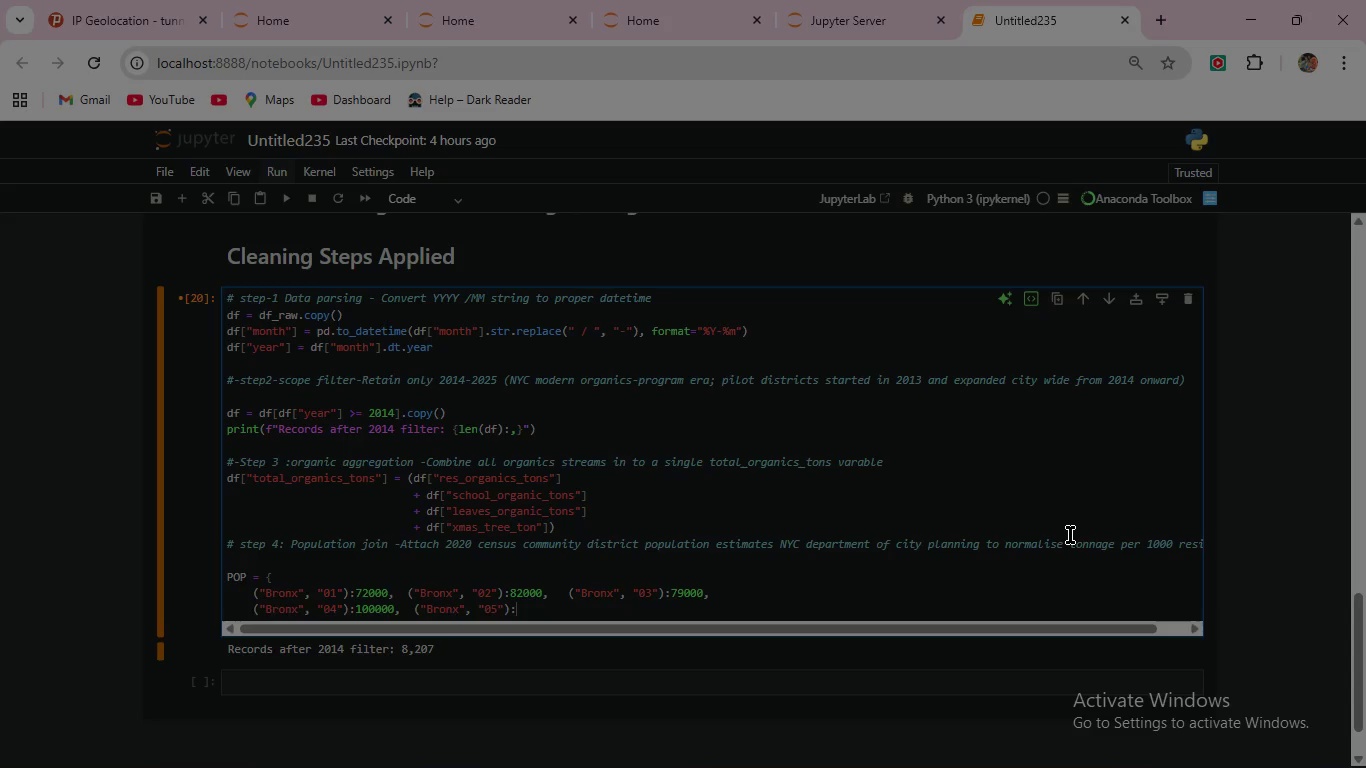 
wait(6.72)
 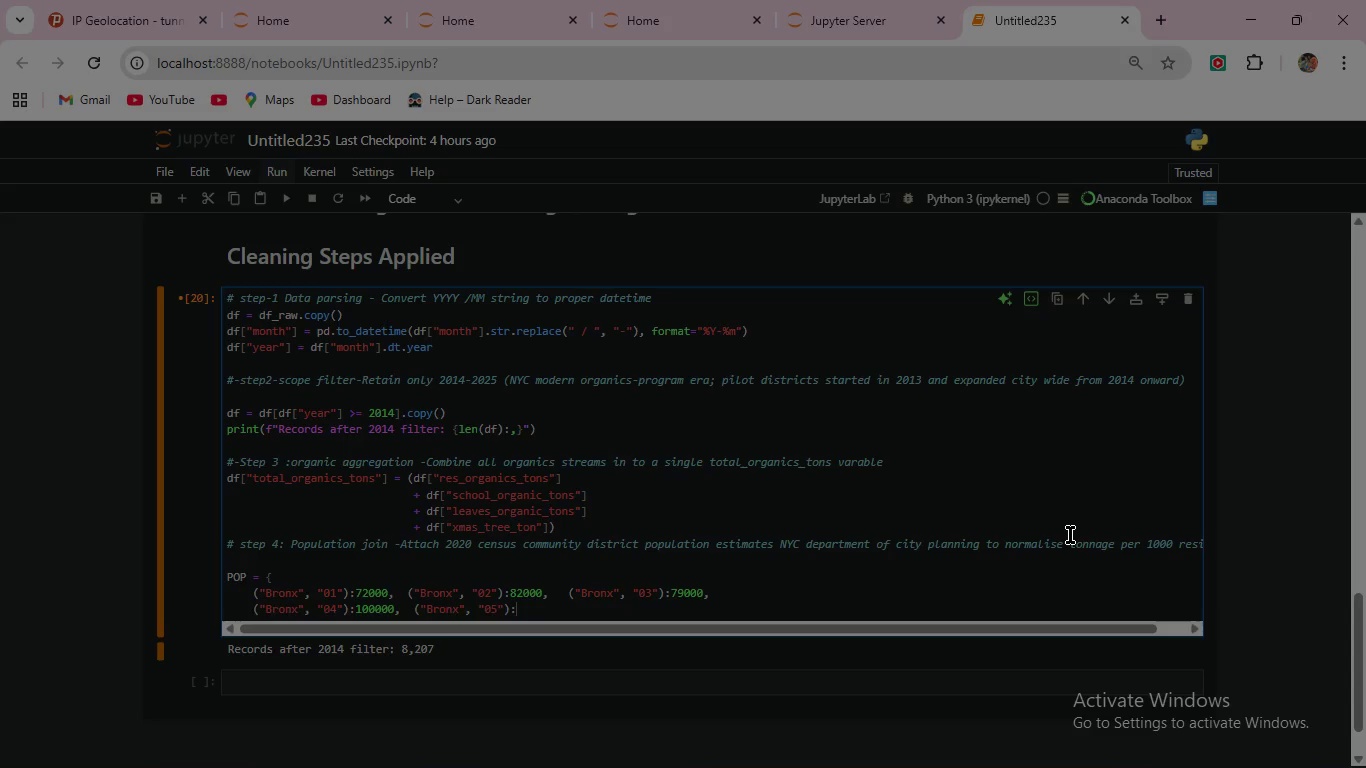 
type(95000,   )
 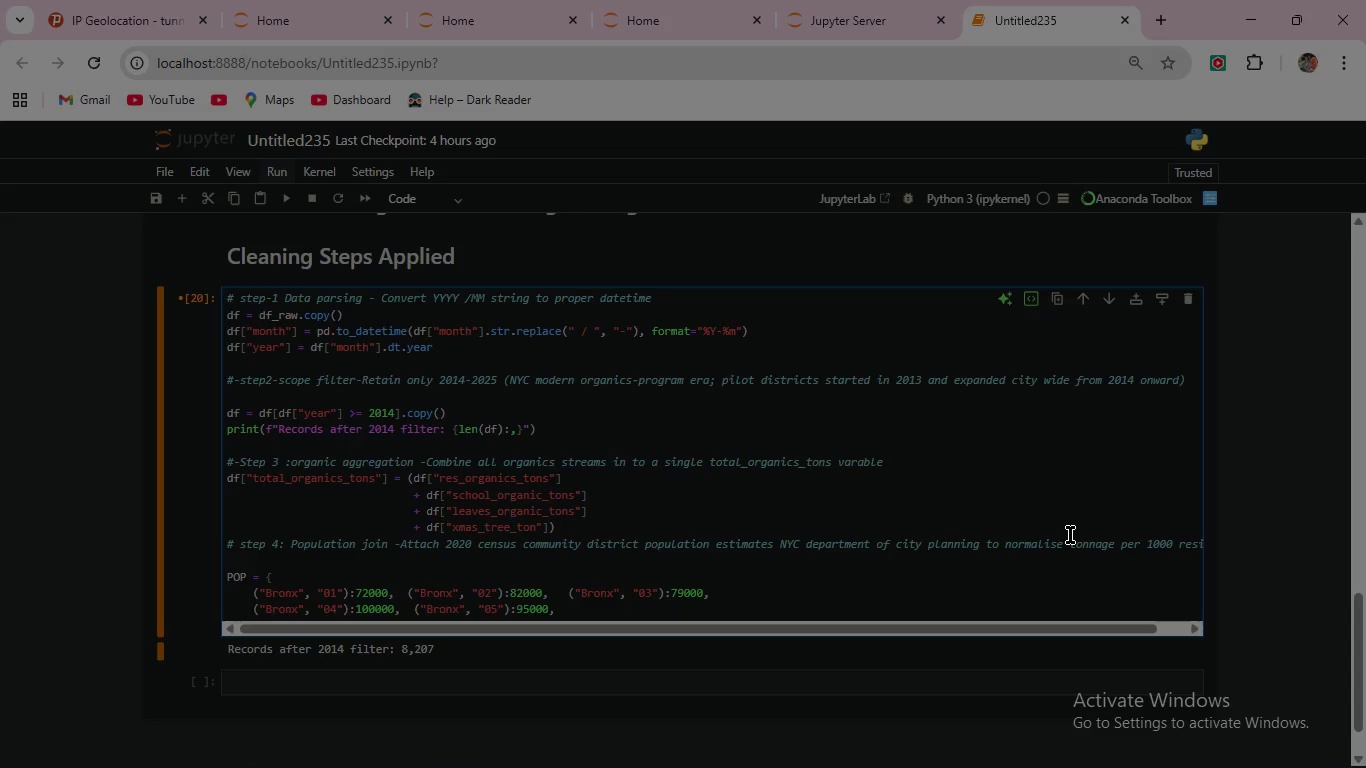 
wait(12.09)
 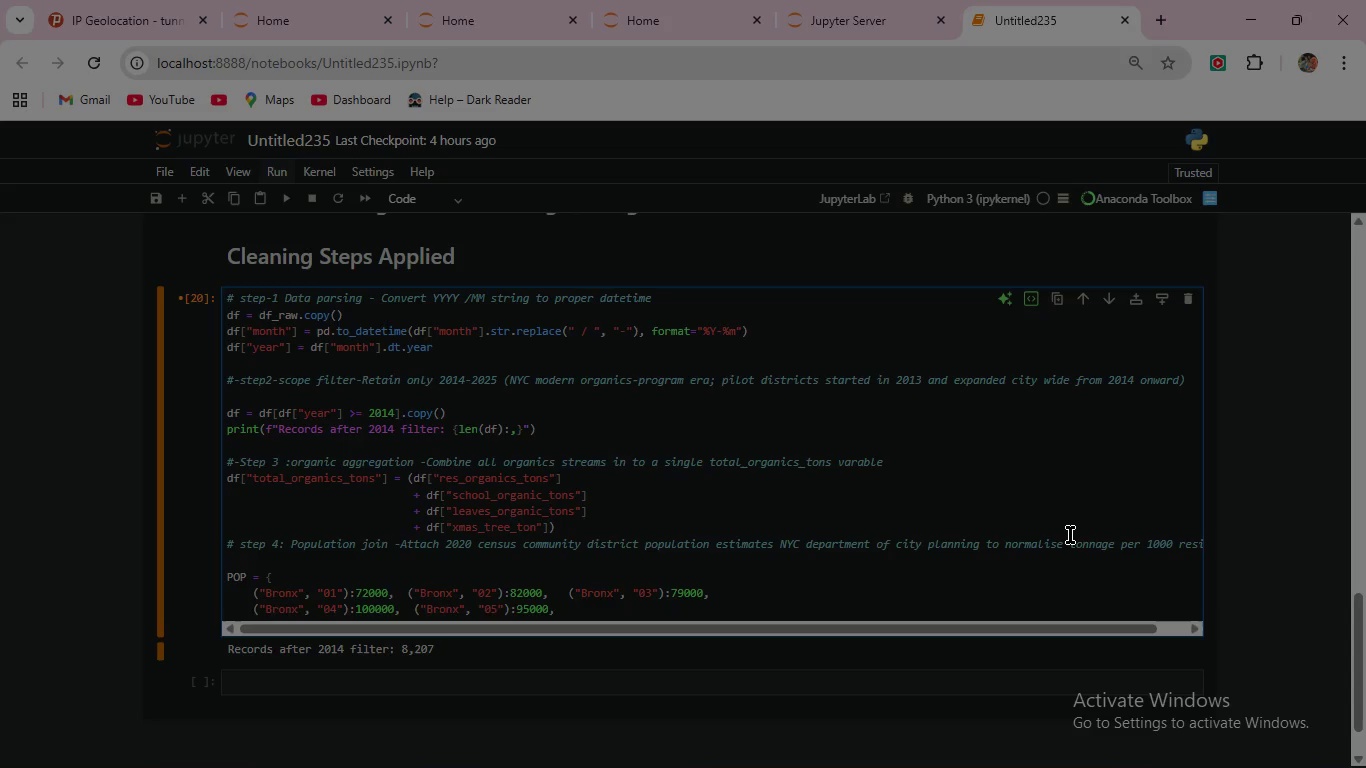 
type(("Bronx", "06))
key(Backspace)
type("):98000,)
 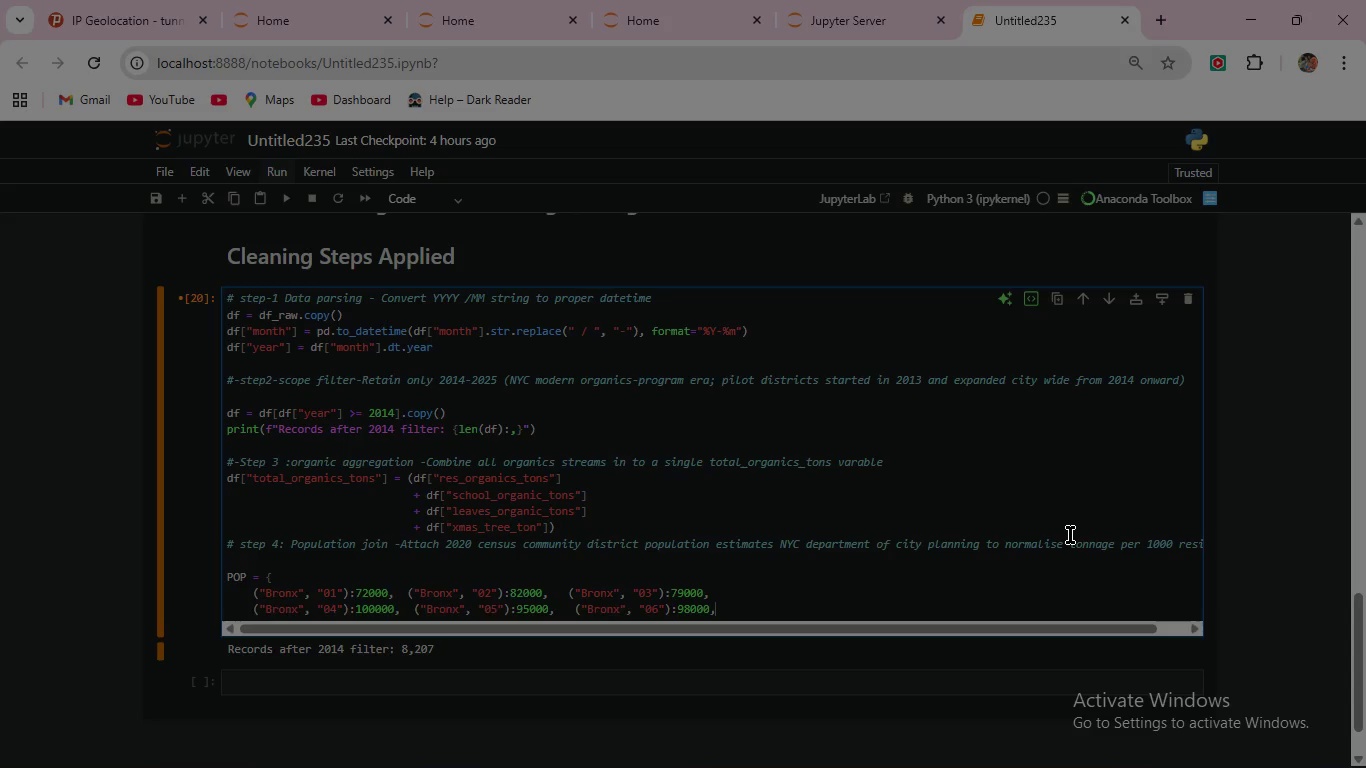 
wait(7.09)
 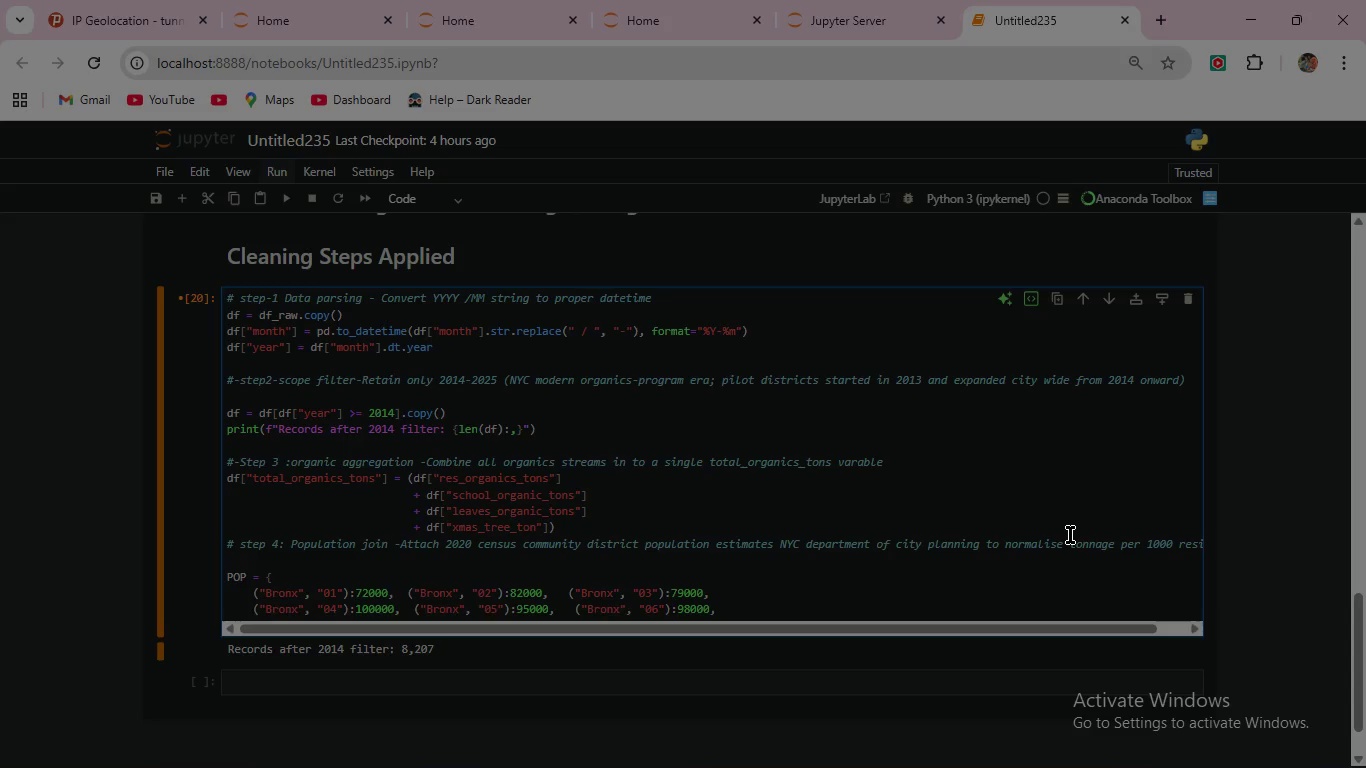 
left_click([1263, 7])